 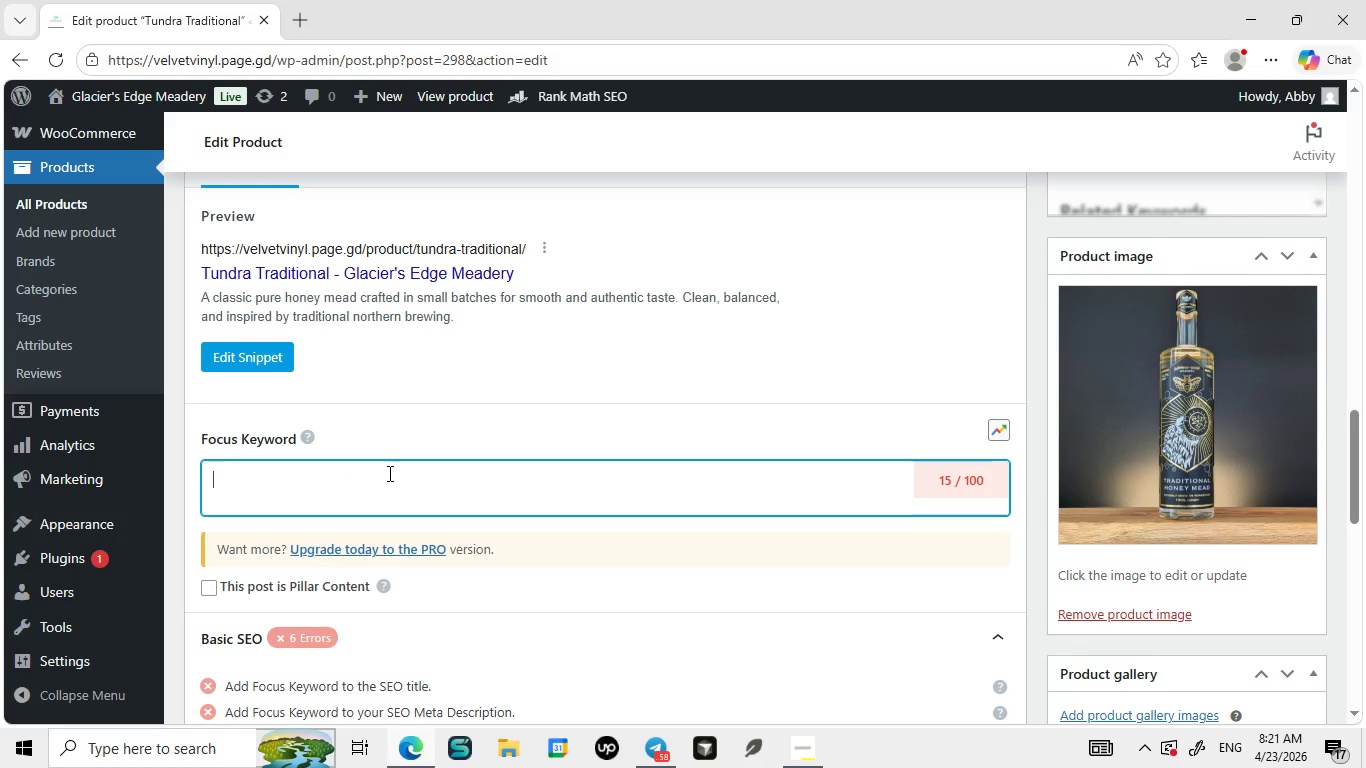 
type(tundra traditional)
 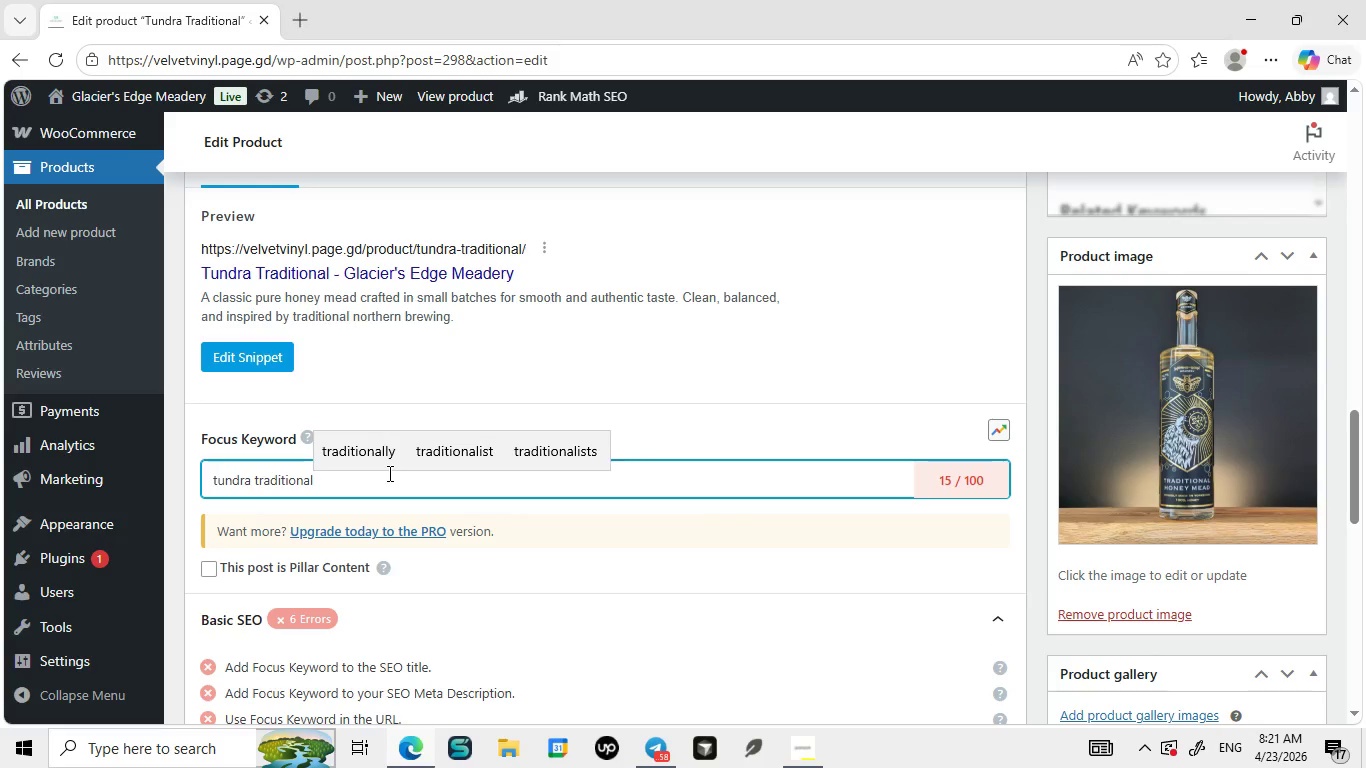 
key(Enter)
 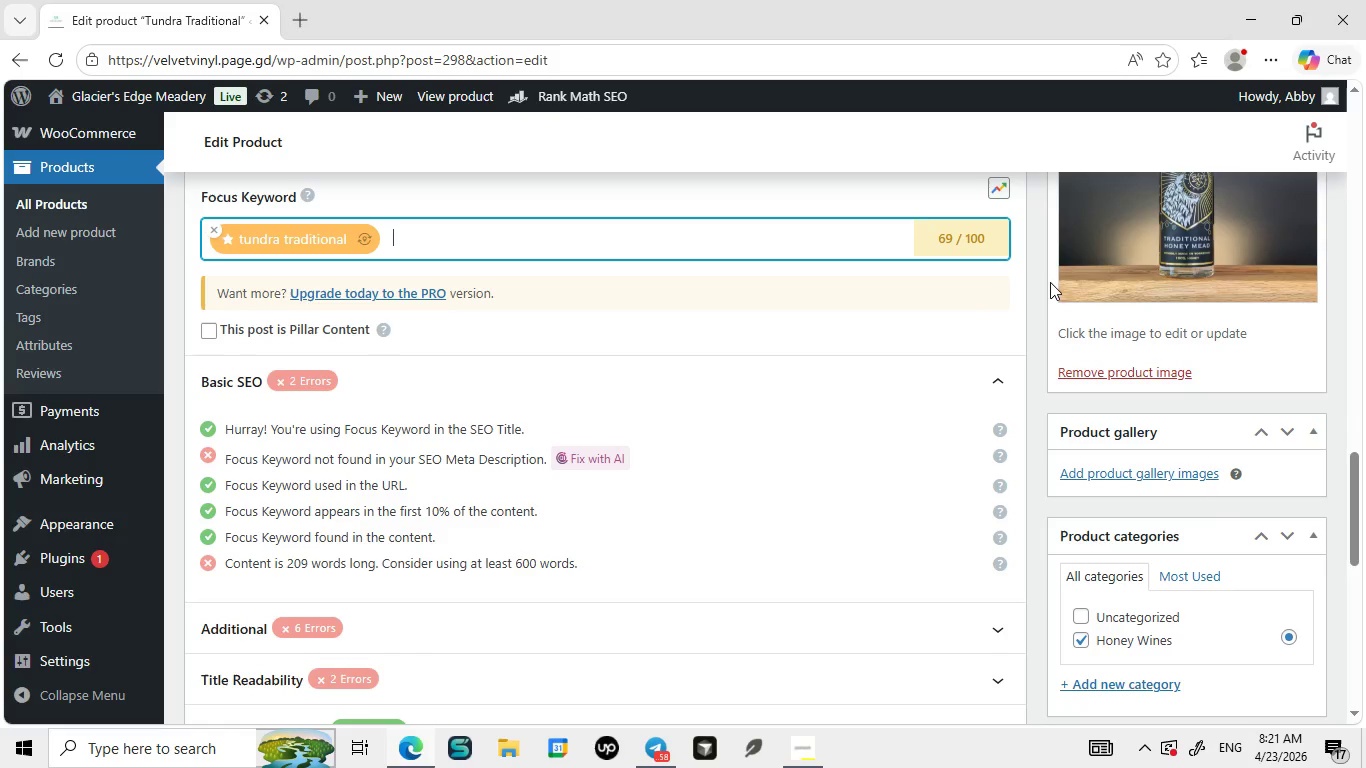 
left_click([1115, 243])
 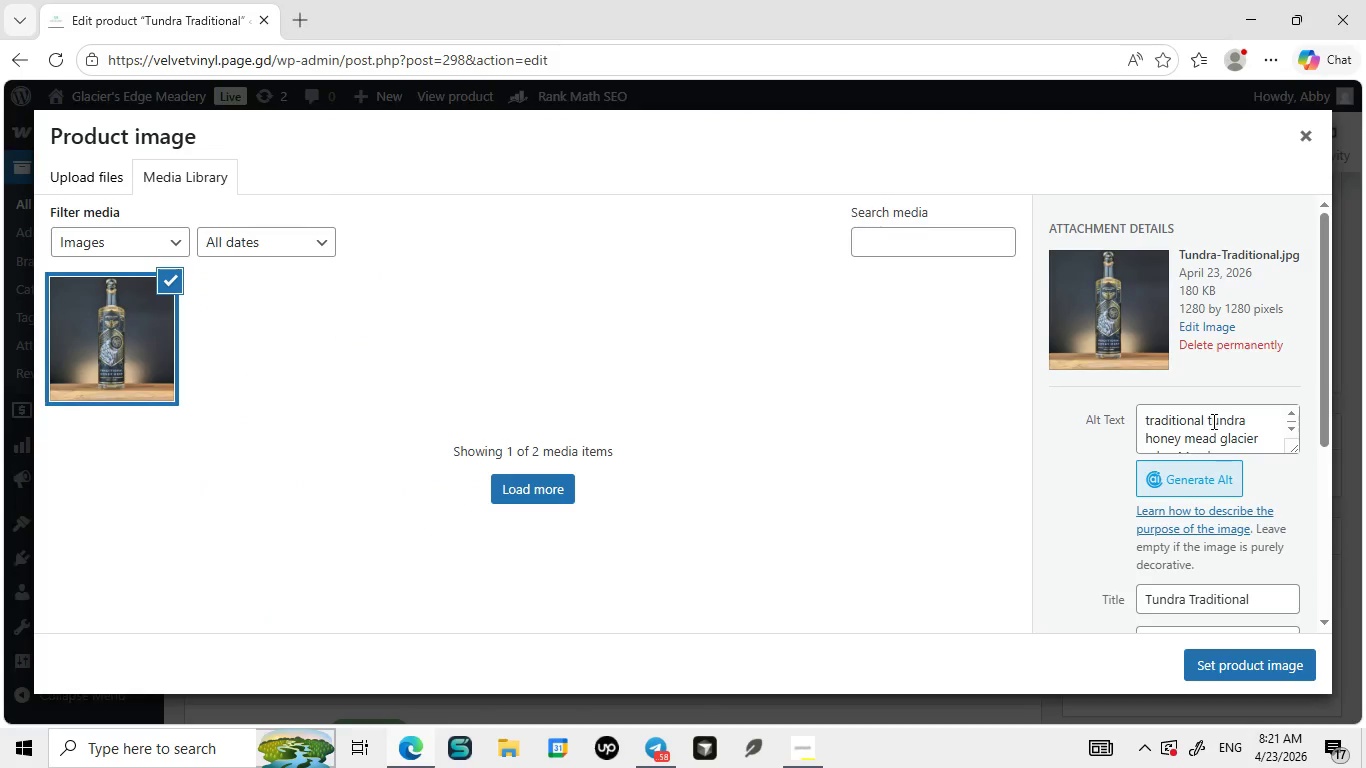 
left_click_drag(start_coordinate=[1206, 424], to_coordinate=[1086, 434])
 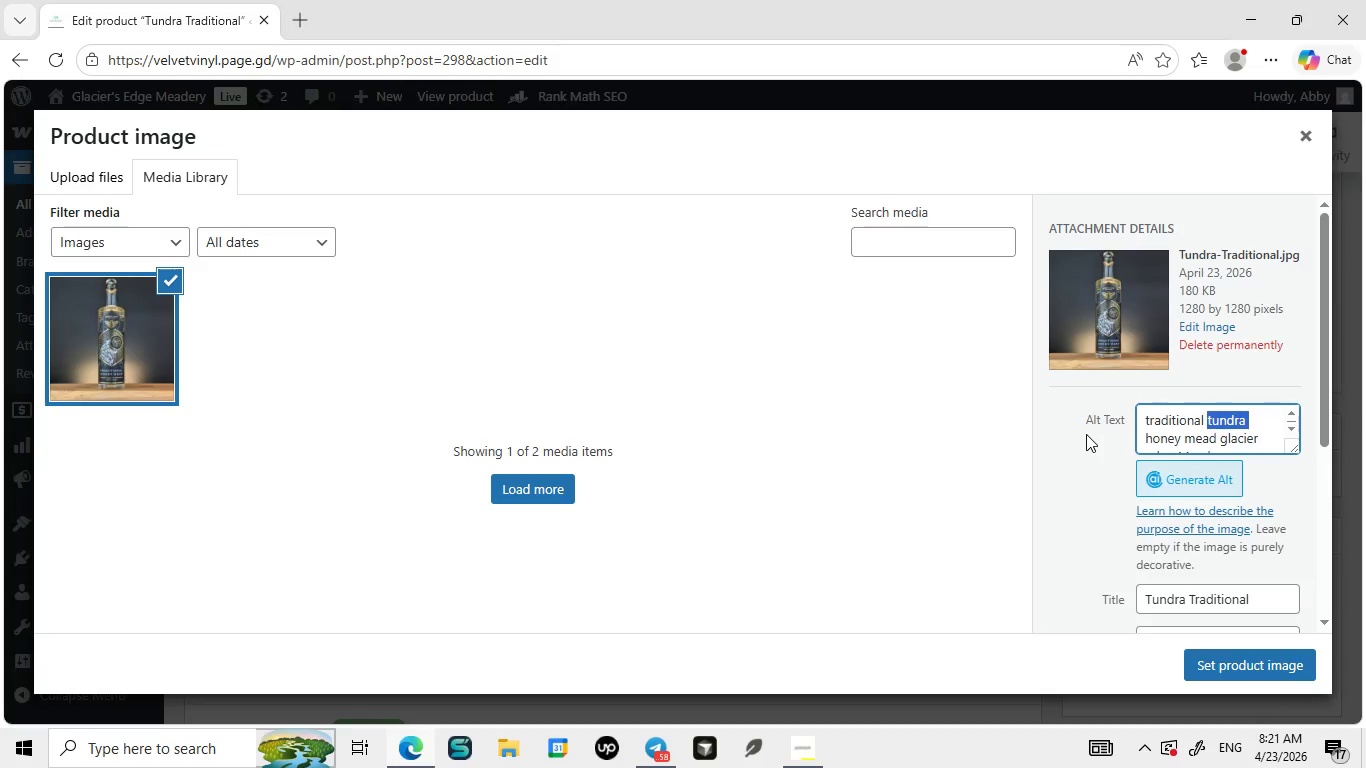 
key(Backspace)
 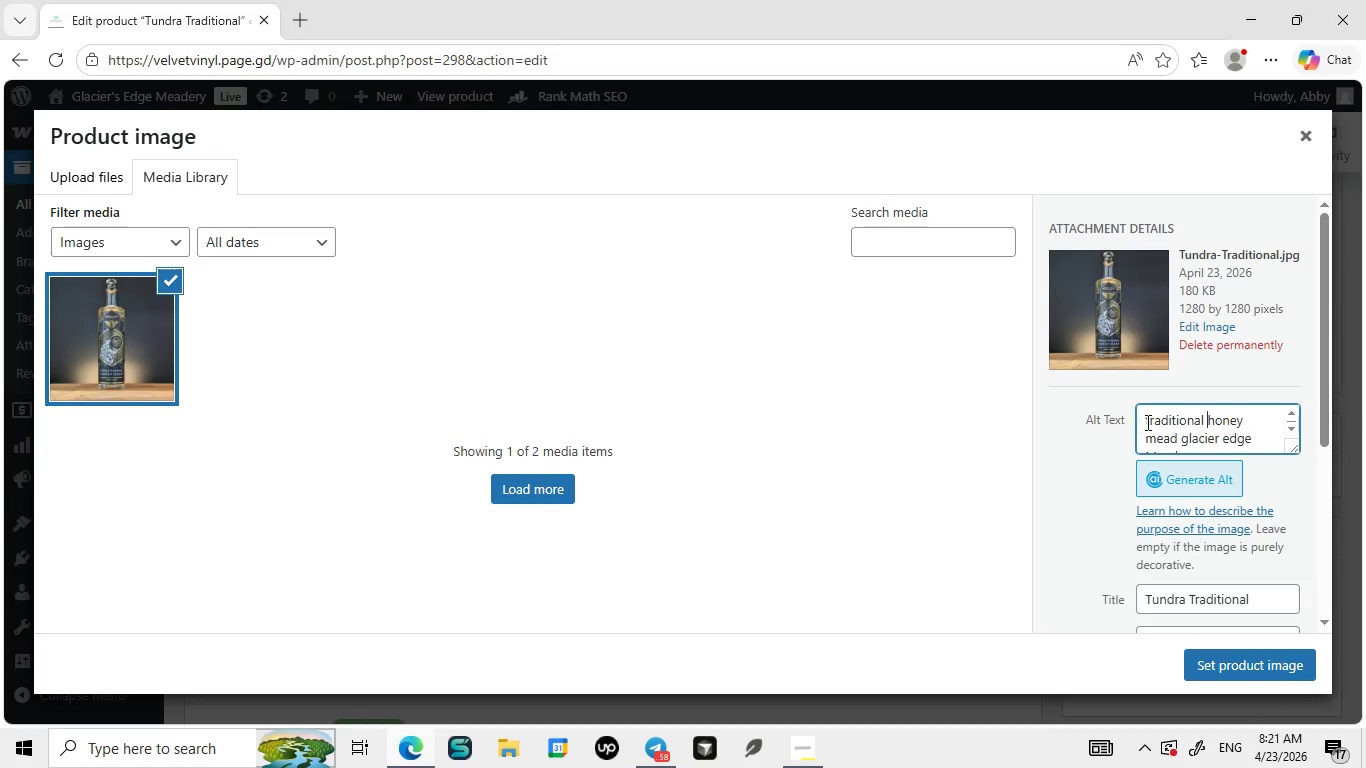 
left_click([1147, 422])
 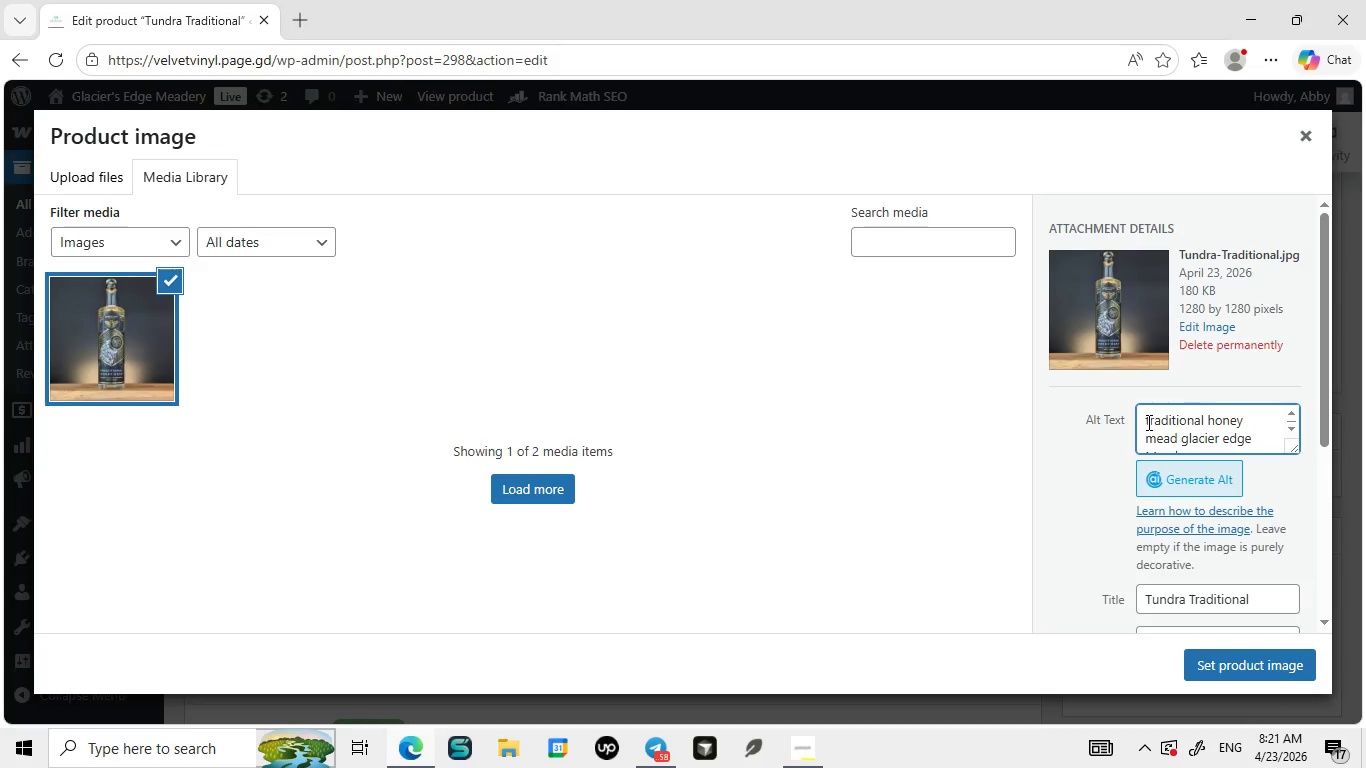 
type(tundtra )
 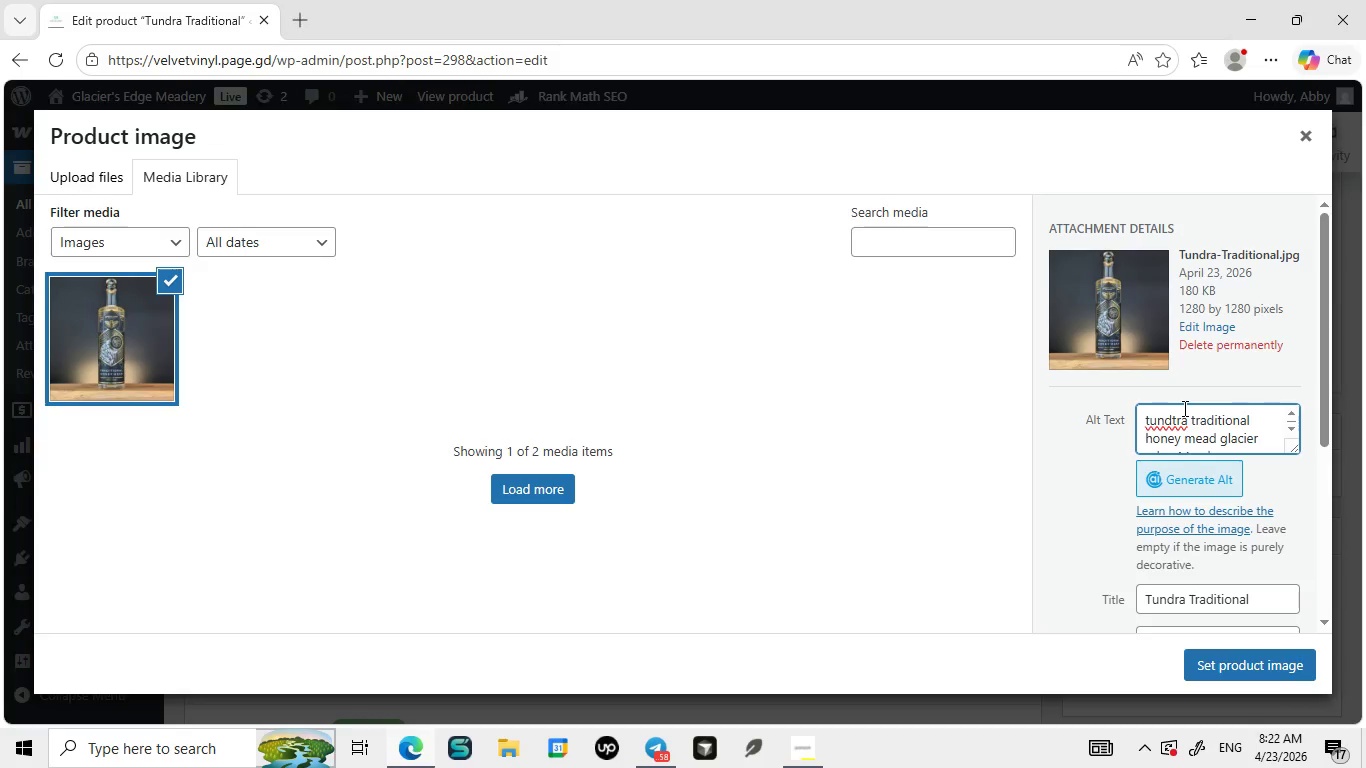 
key(Backspace)
key(Backspace)
key(Backspace)
key(Backspace)
type(ra )
 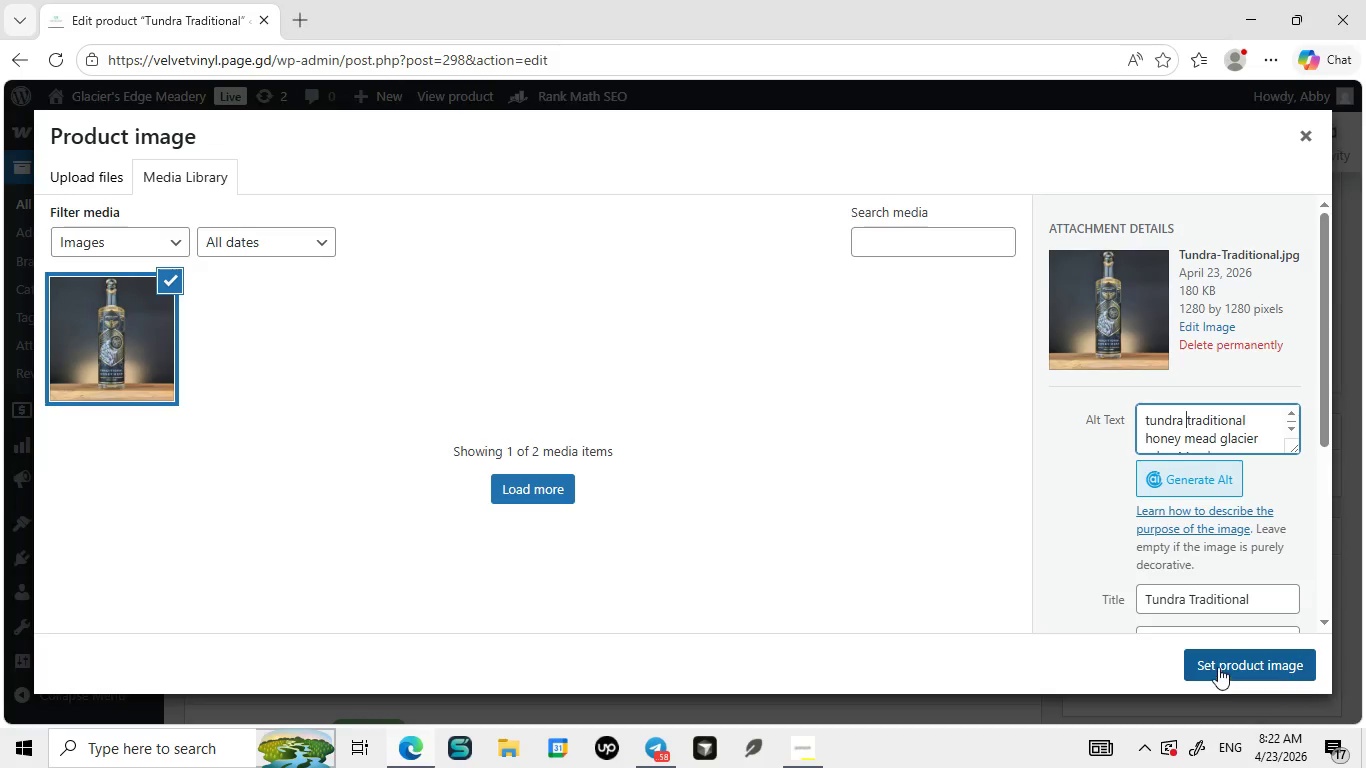 
left_click([1218, 666])
 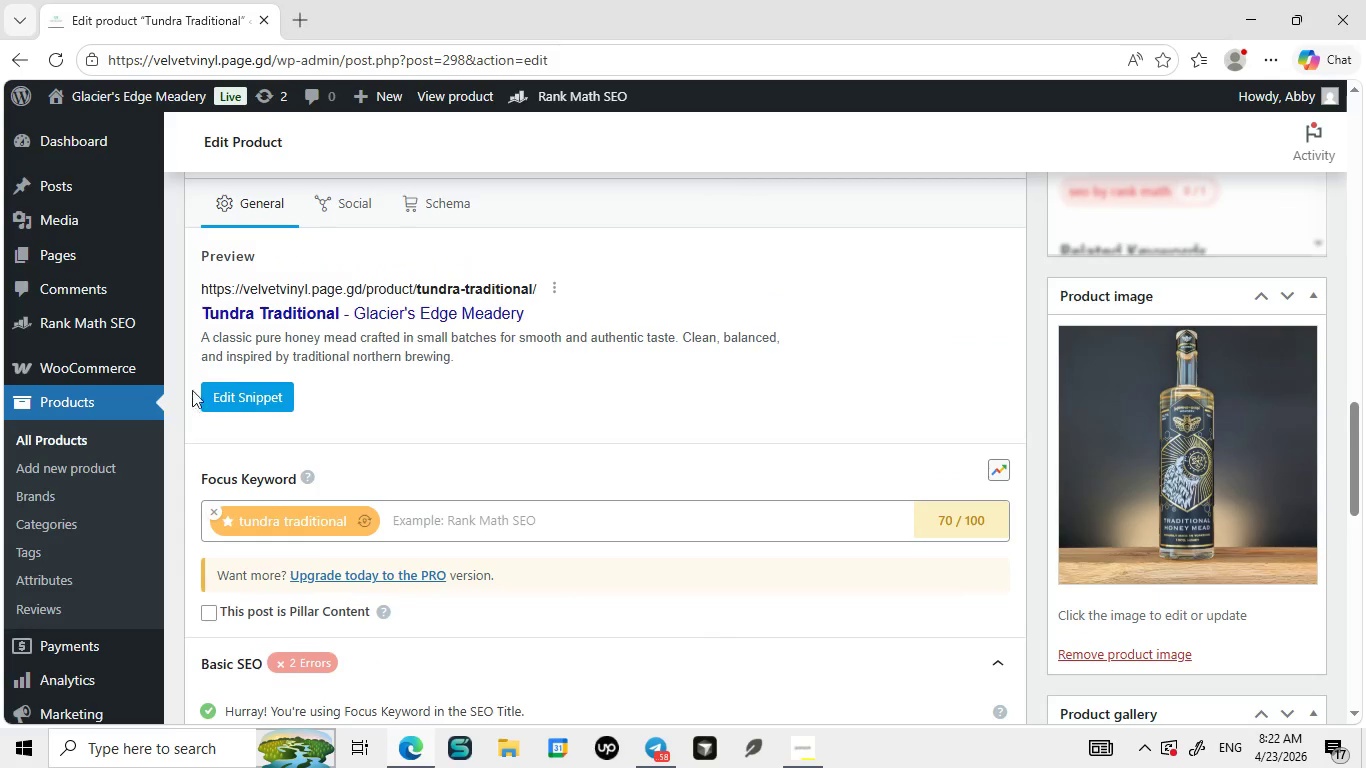 
left_click([265, 394])
 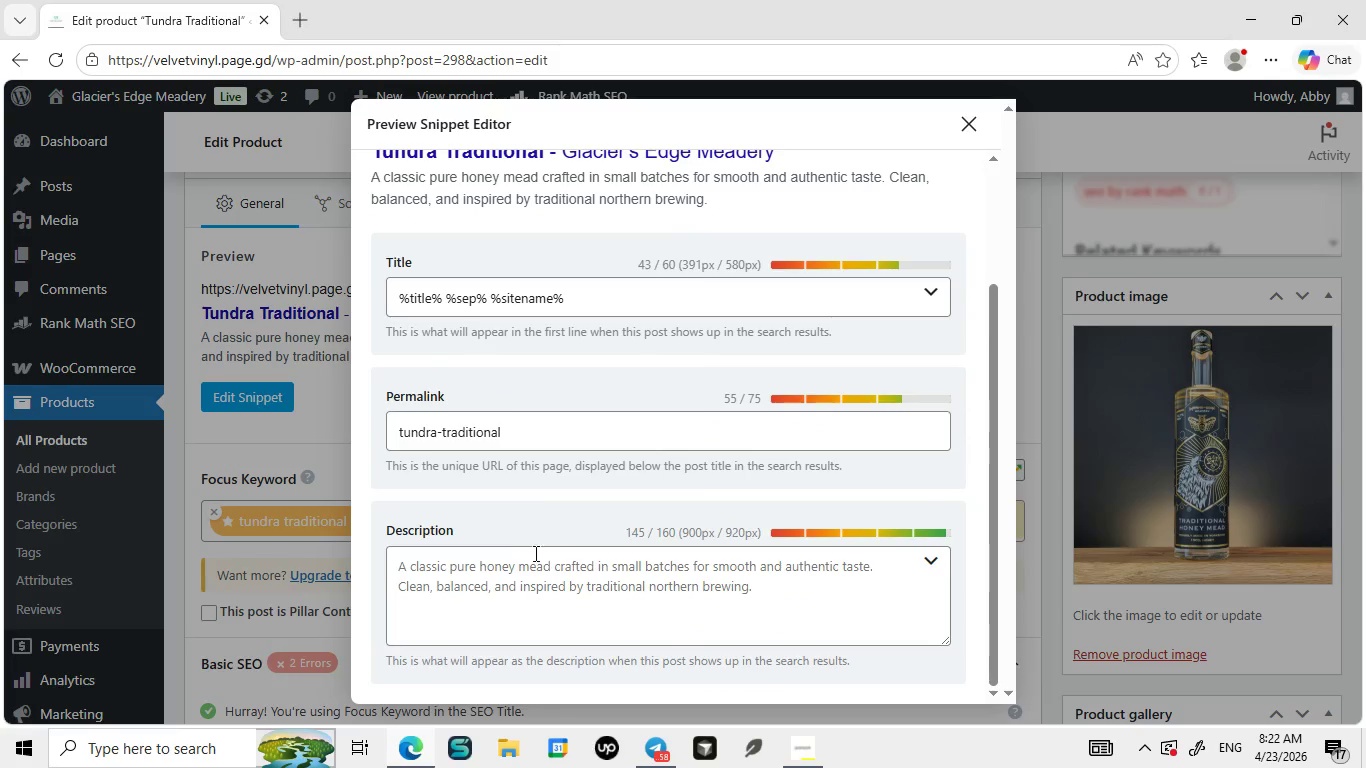 
left_click([521, 560])
 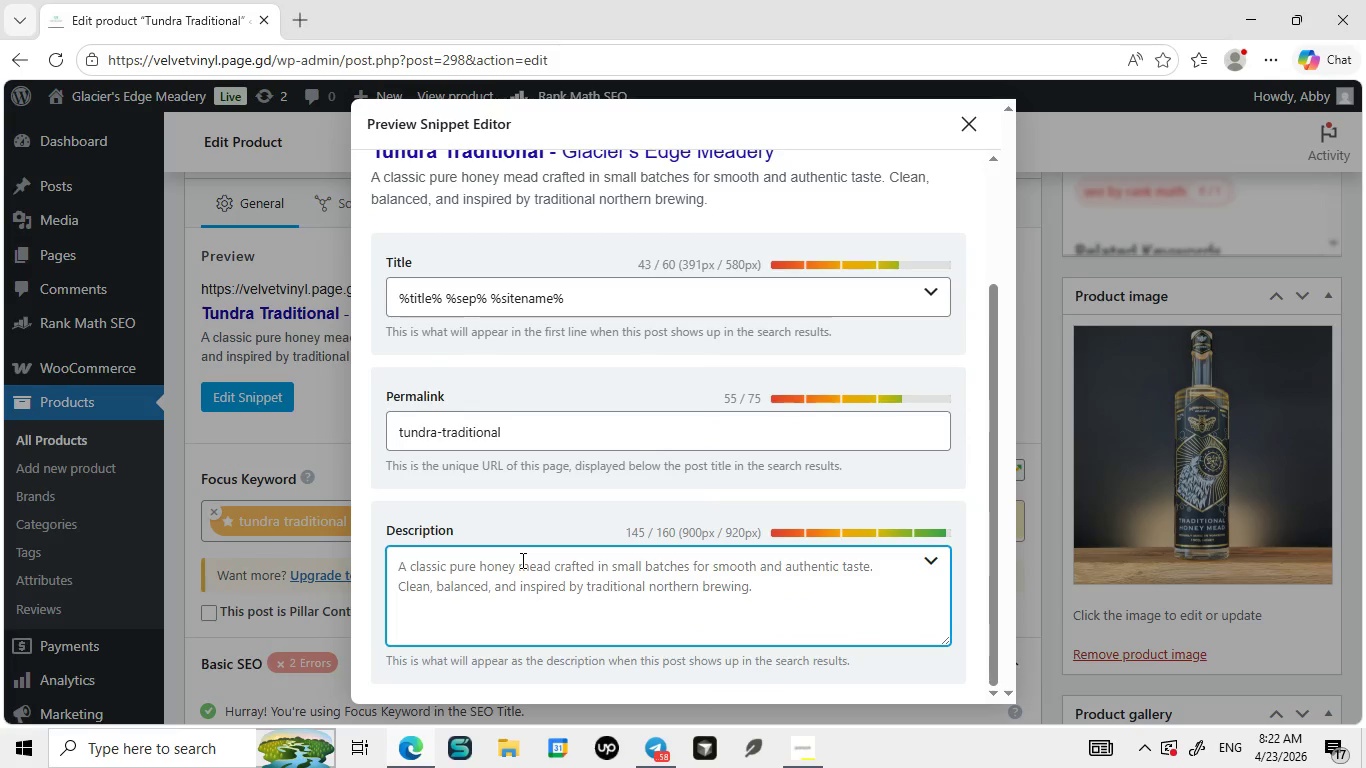 
type(A classic pure honey emad crafted in small batches for smooth and authetic taste. Clean, balaned and inspired by traditional northeren brewing)
 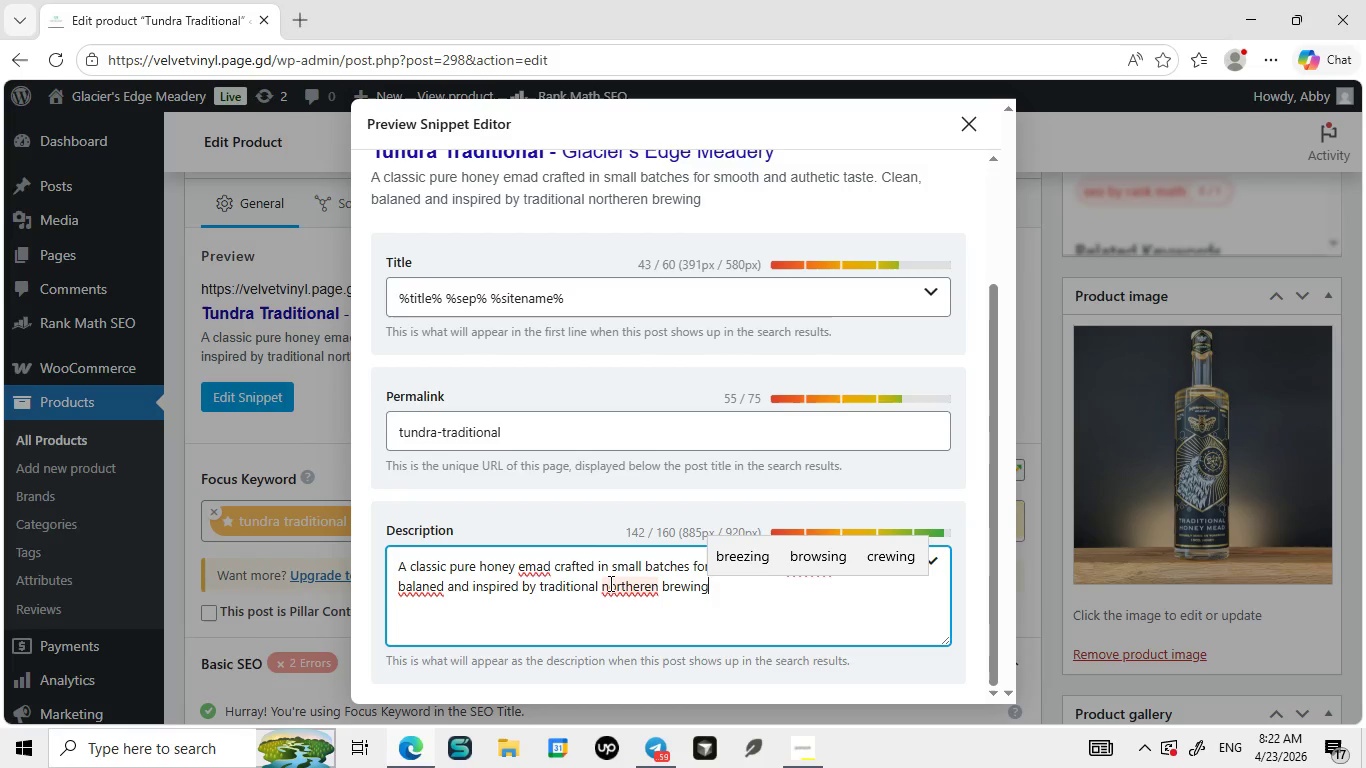 
left_click([609, 583])
 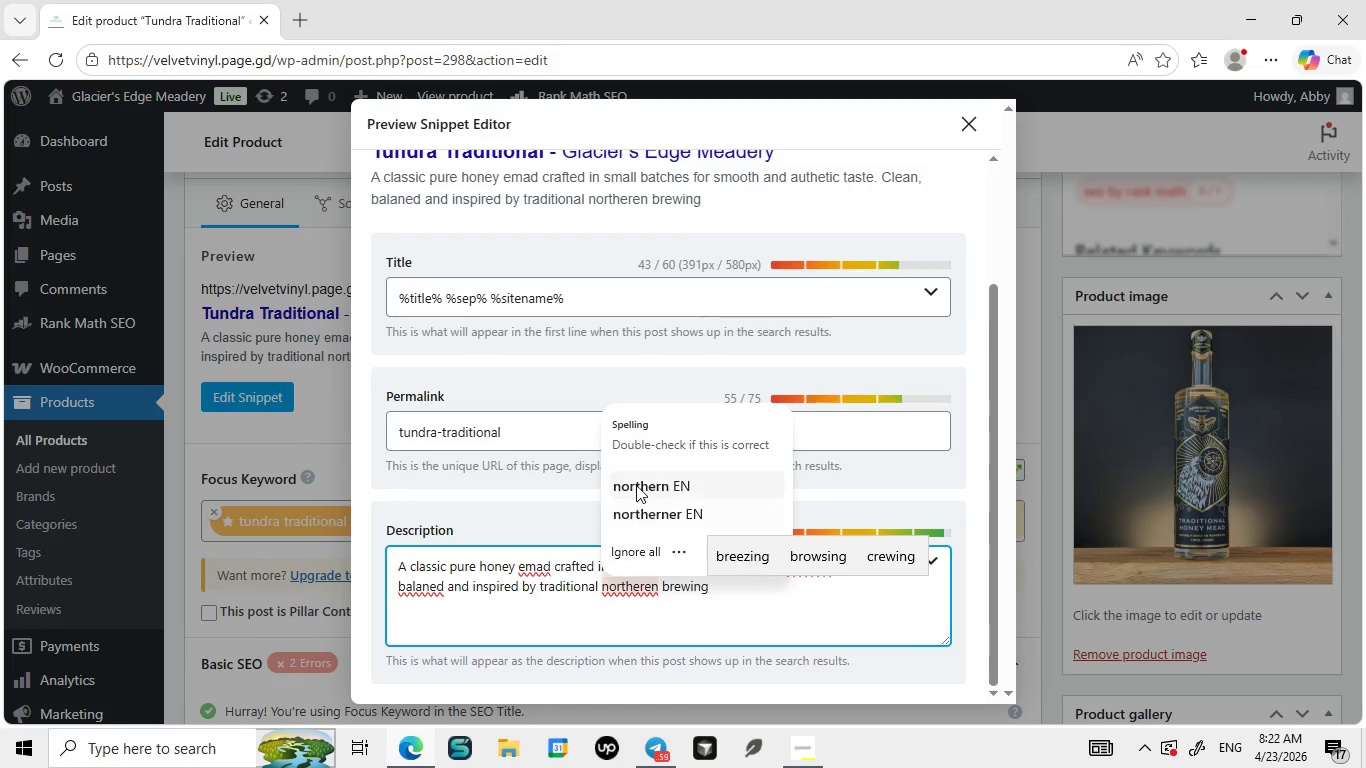 
left_click([636, 485])
 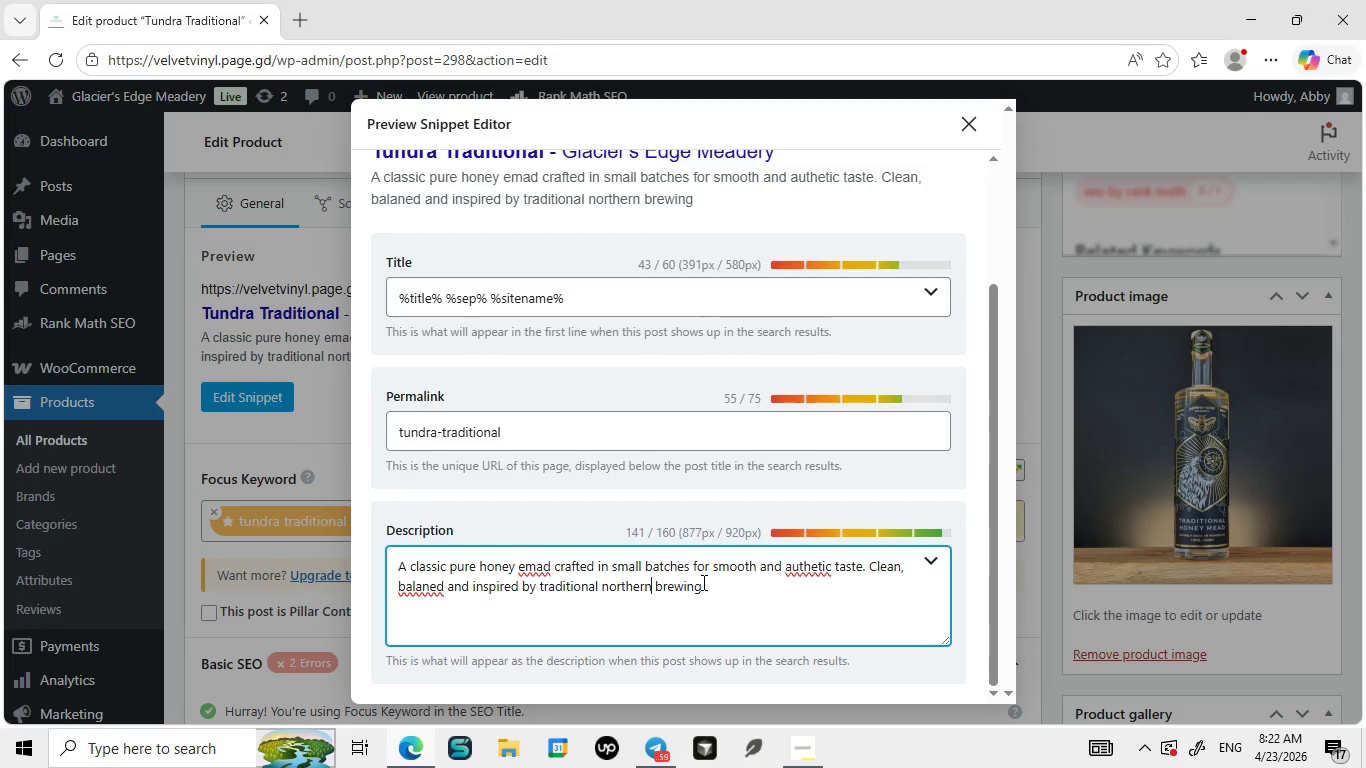 
left_click([710, 591])
 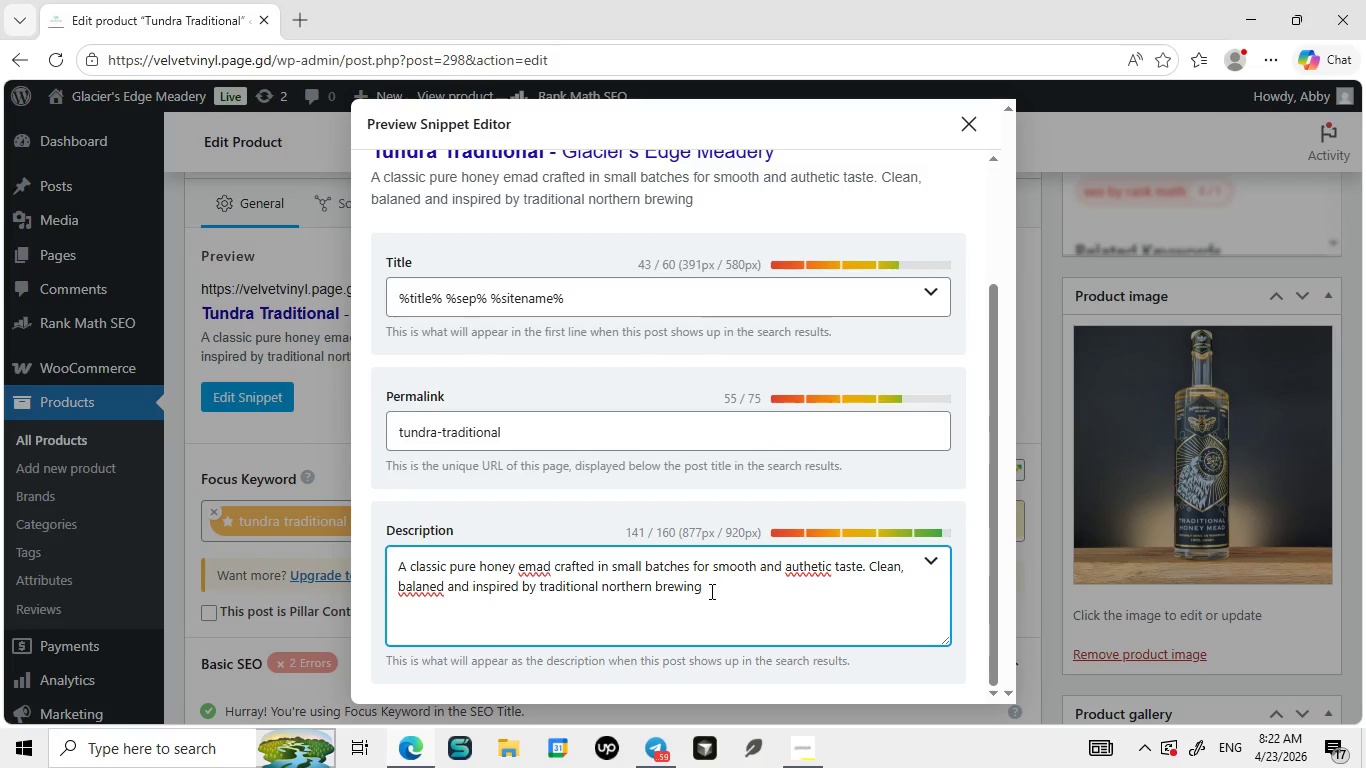 
key(Period)
 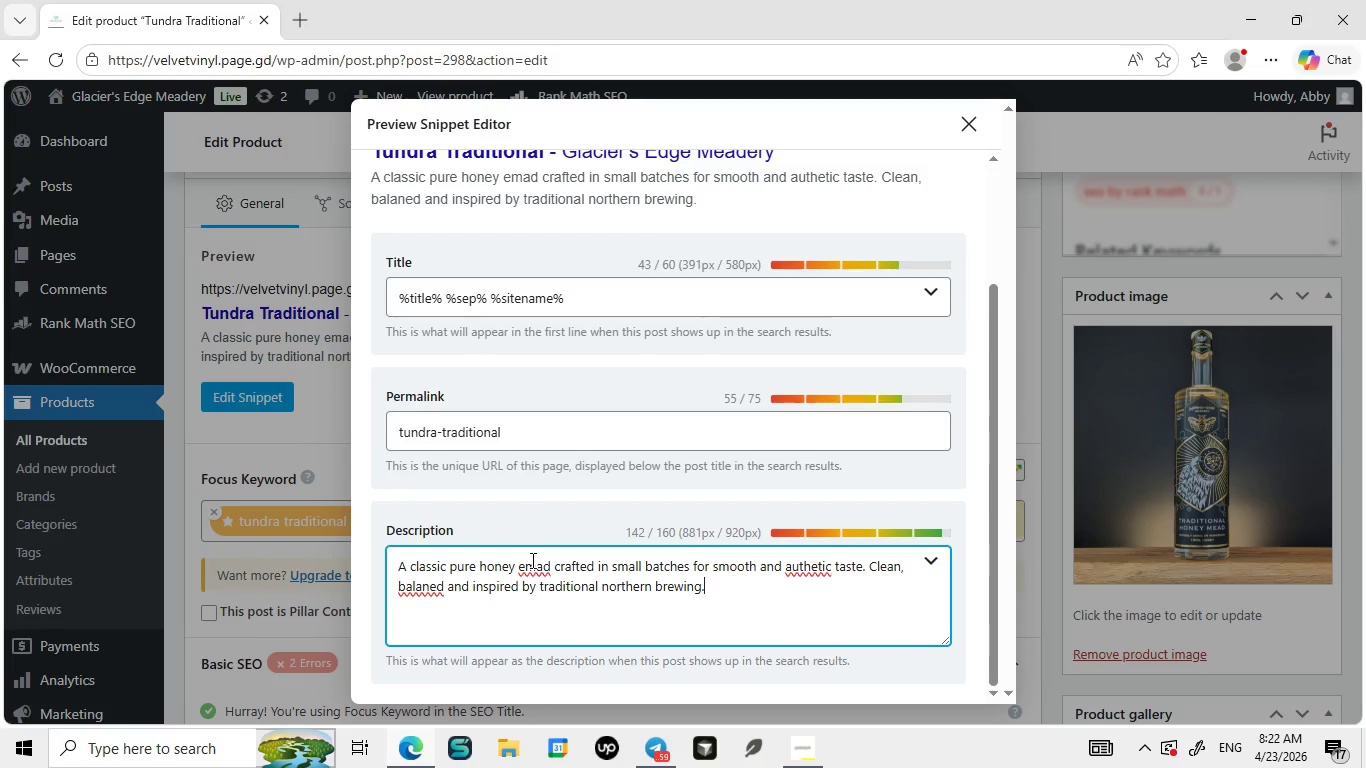 
left_click([534, 567])
 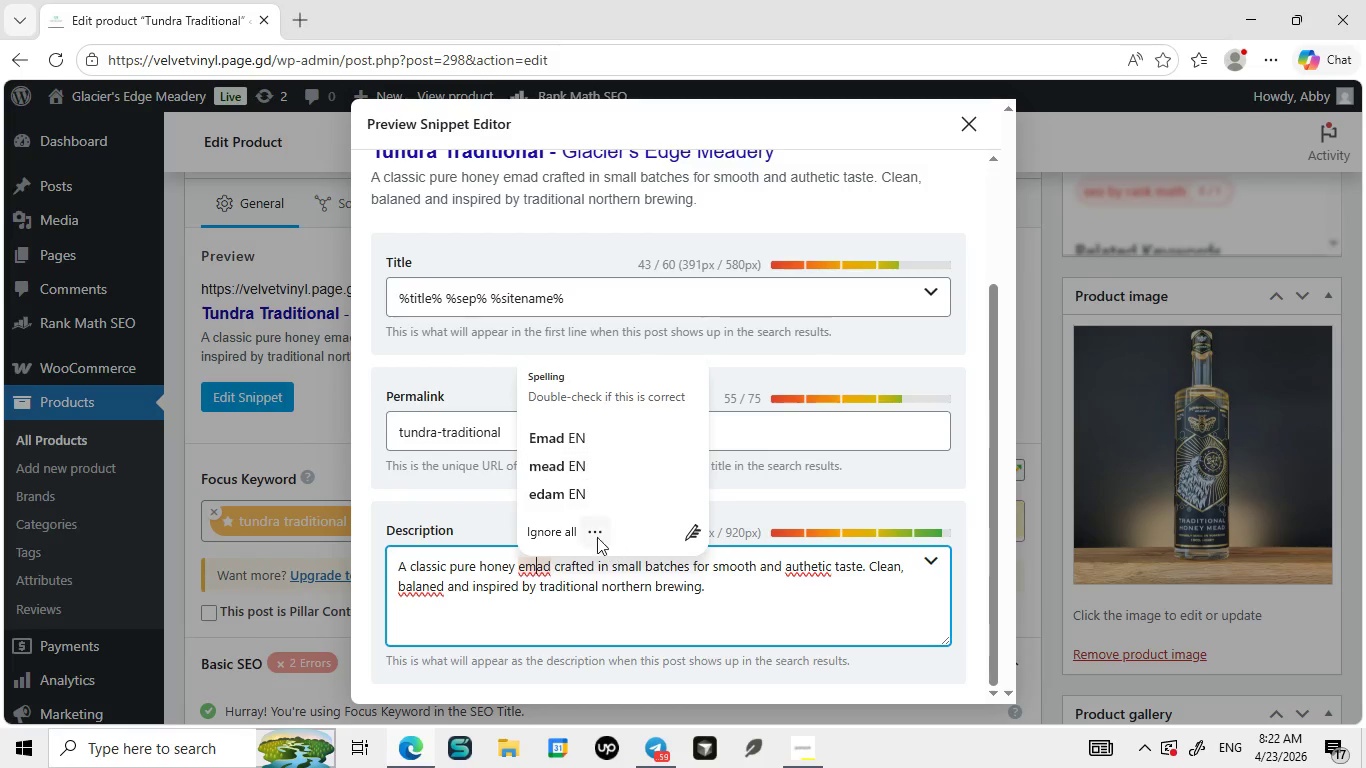 
left_click([552, 462])
 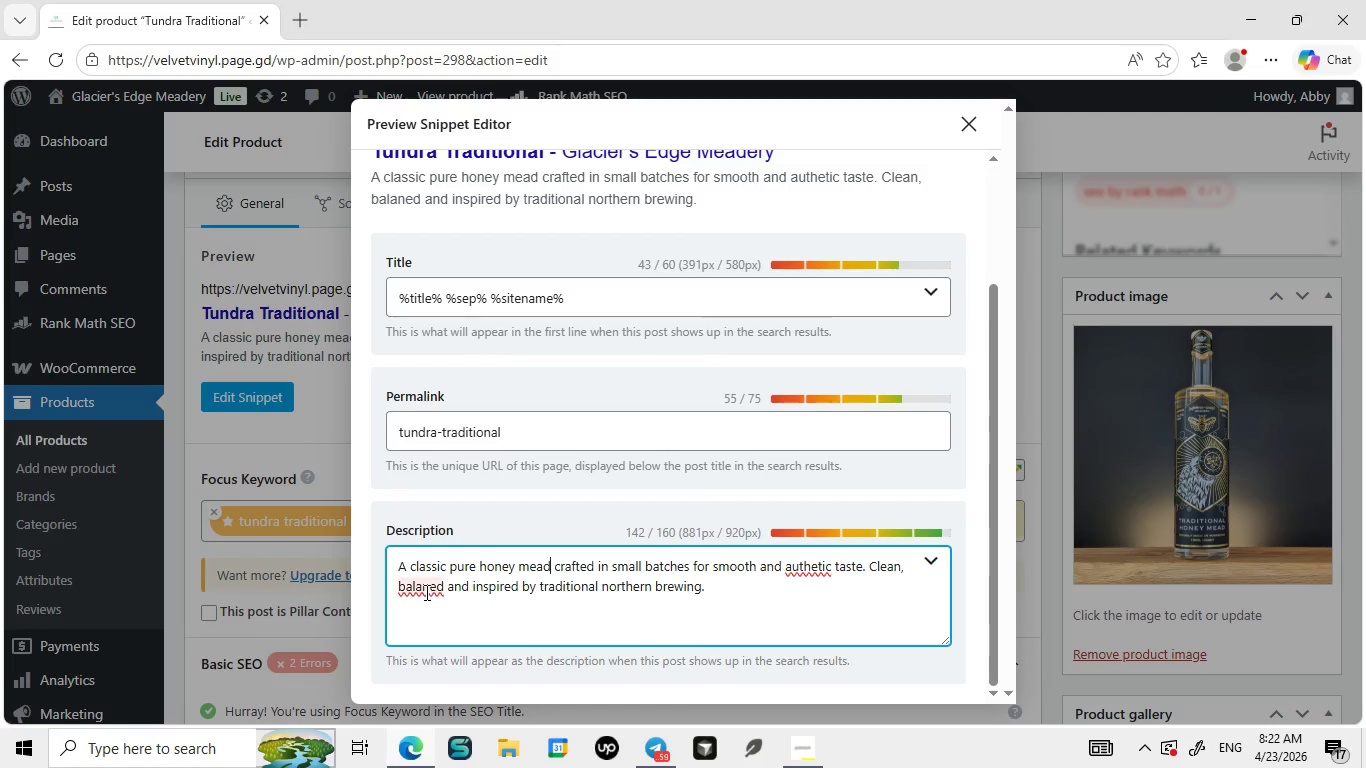 
left_click([425, 592])
 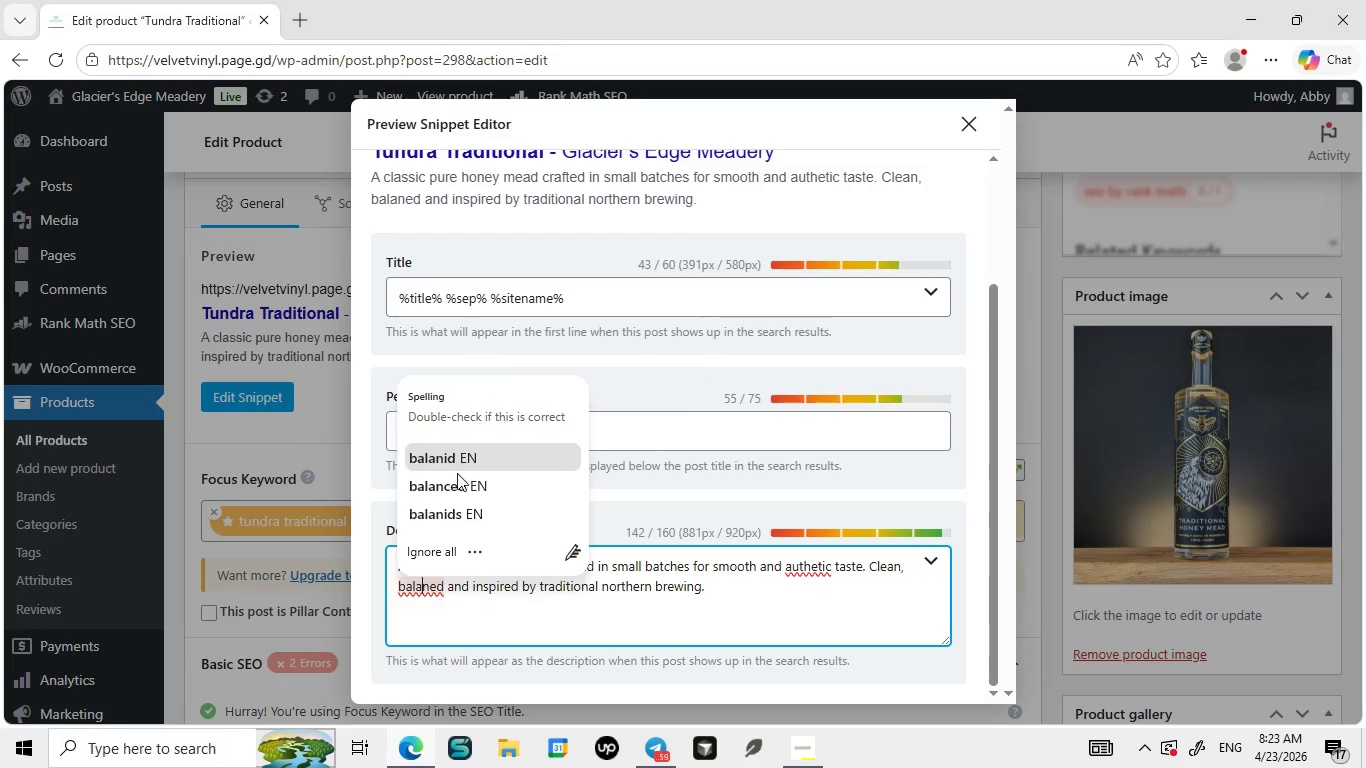 
left_click([457, 481])
 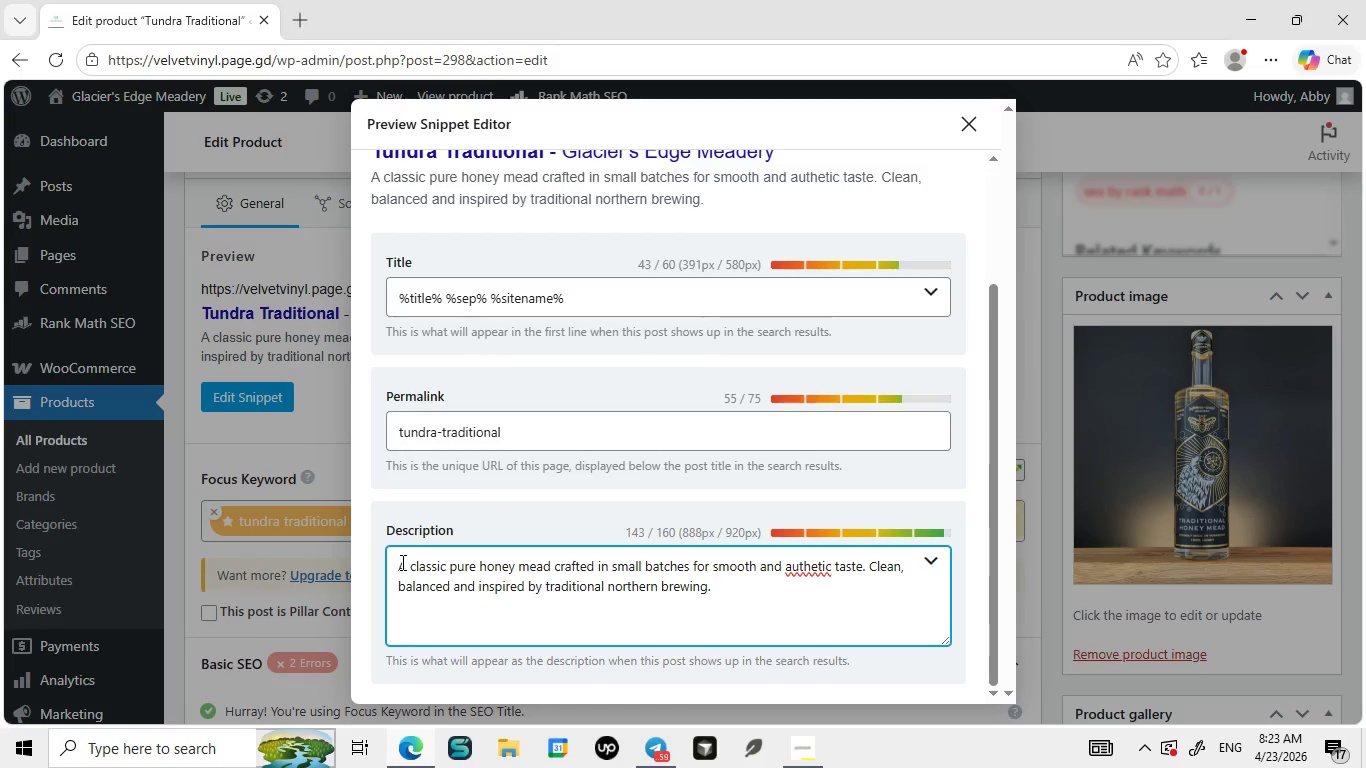 
left_click([400, 563])
 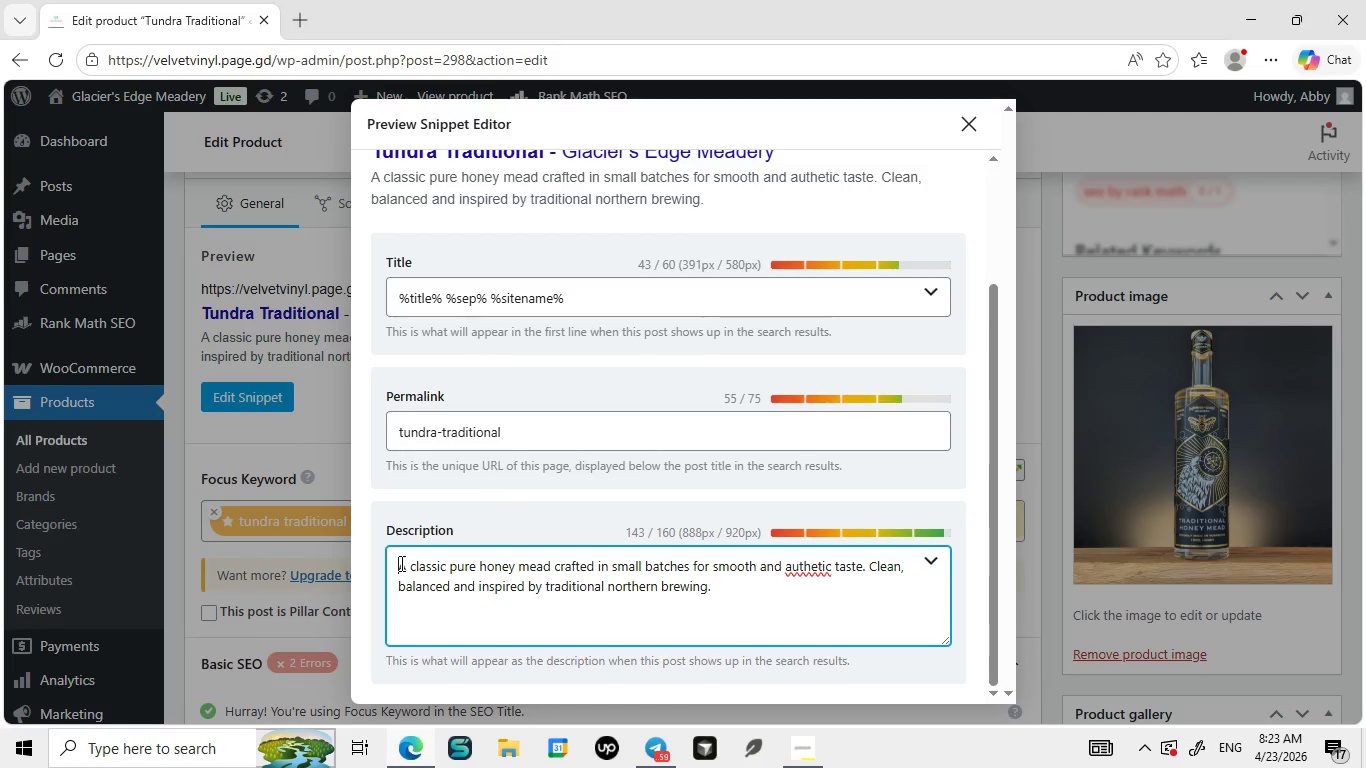 
type(tundra trditional )
 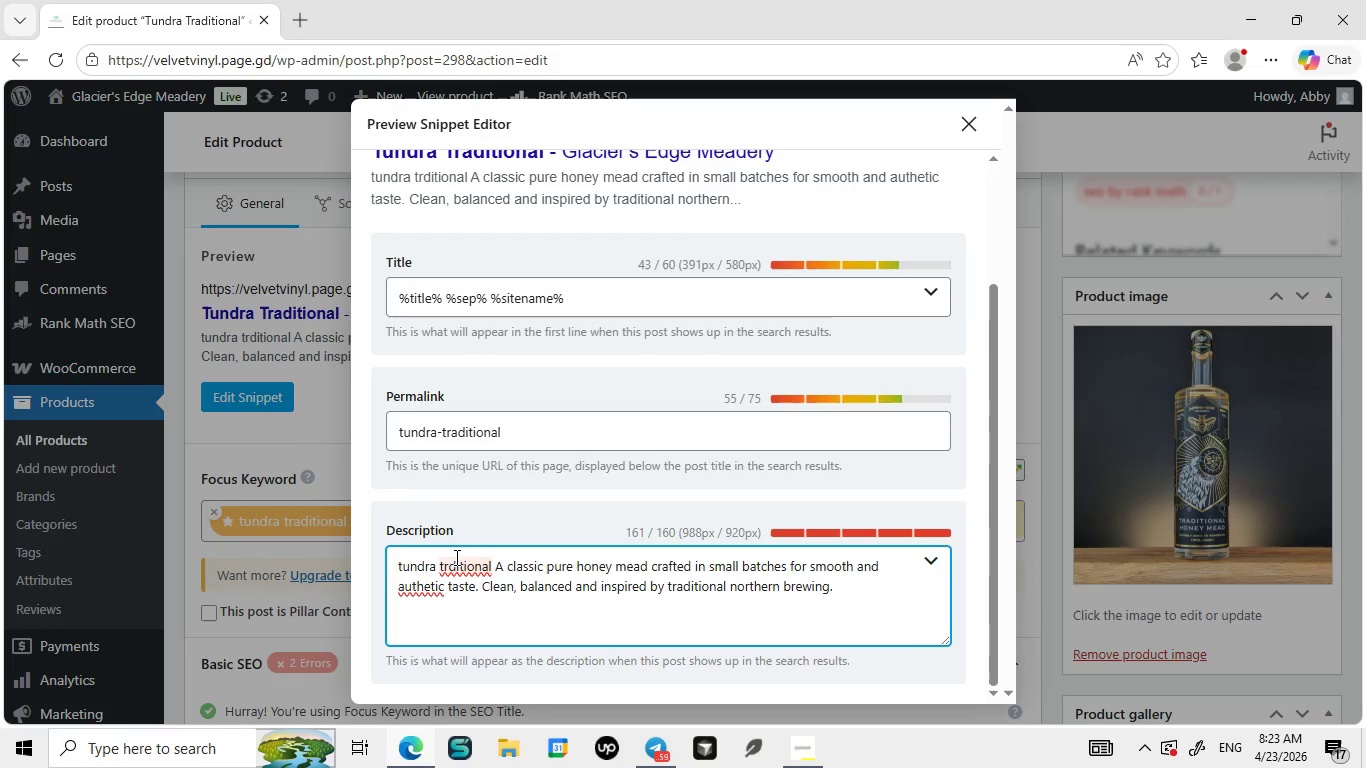 
key(ArrowUp)
 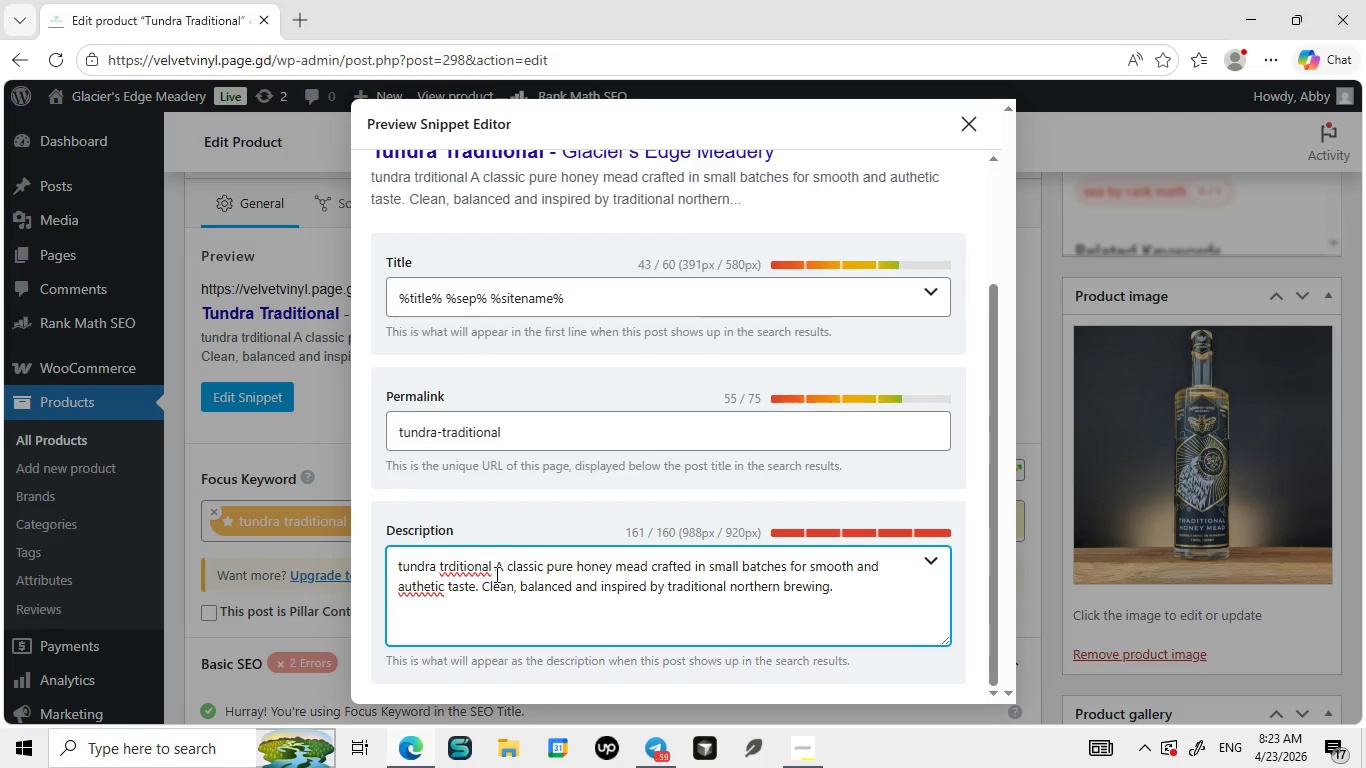 
left_click([499, 572])
 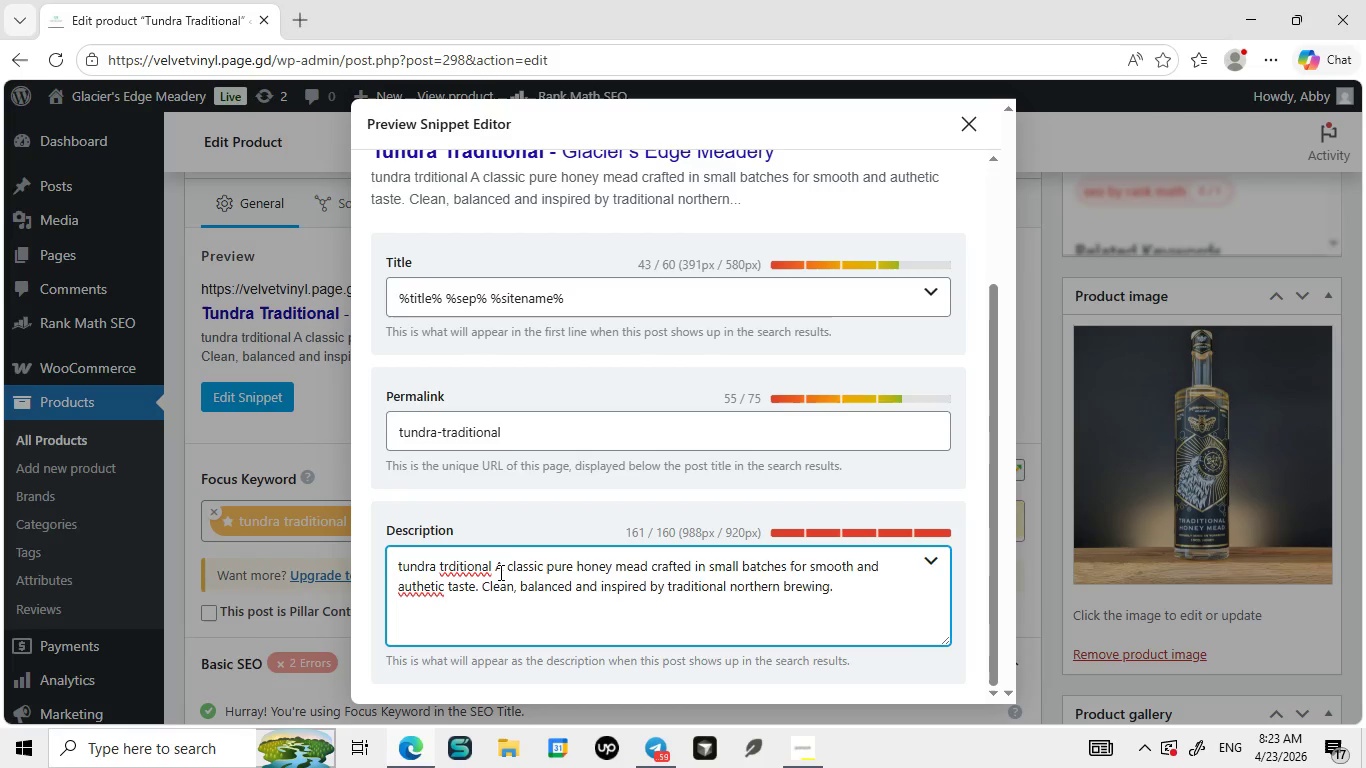 
key(End)
 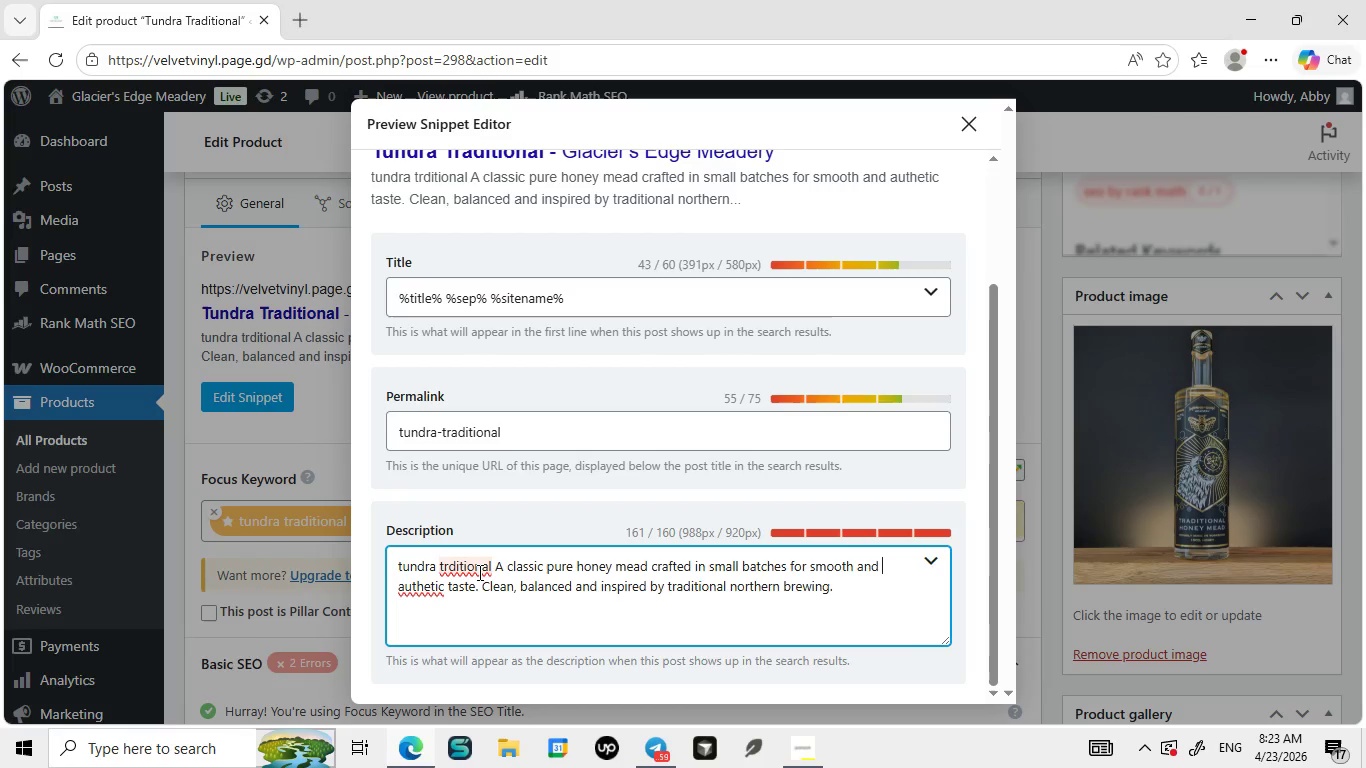 
left_click([478, 572])
 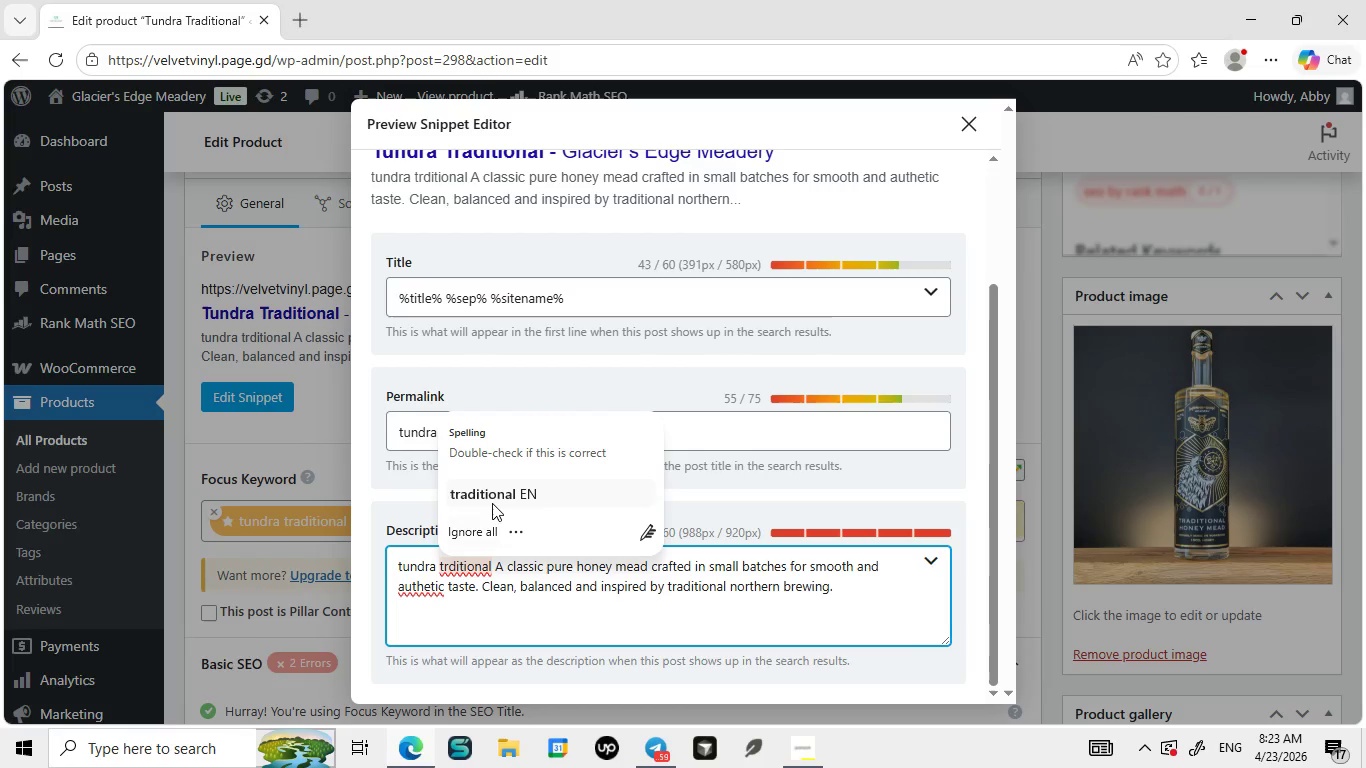 
left_click([492, 502])
 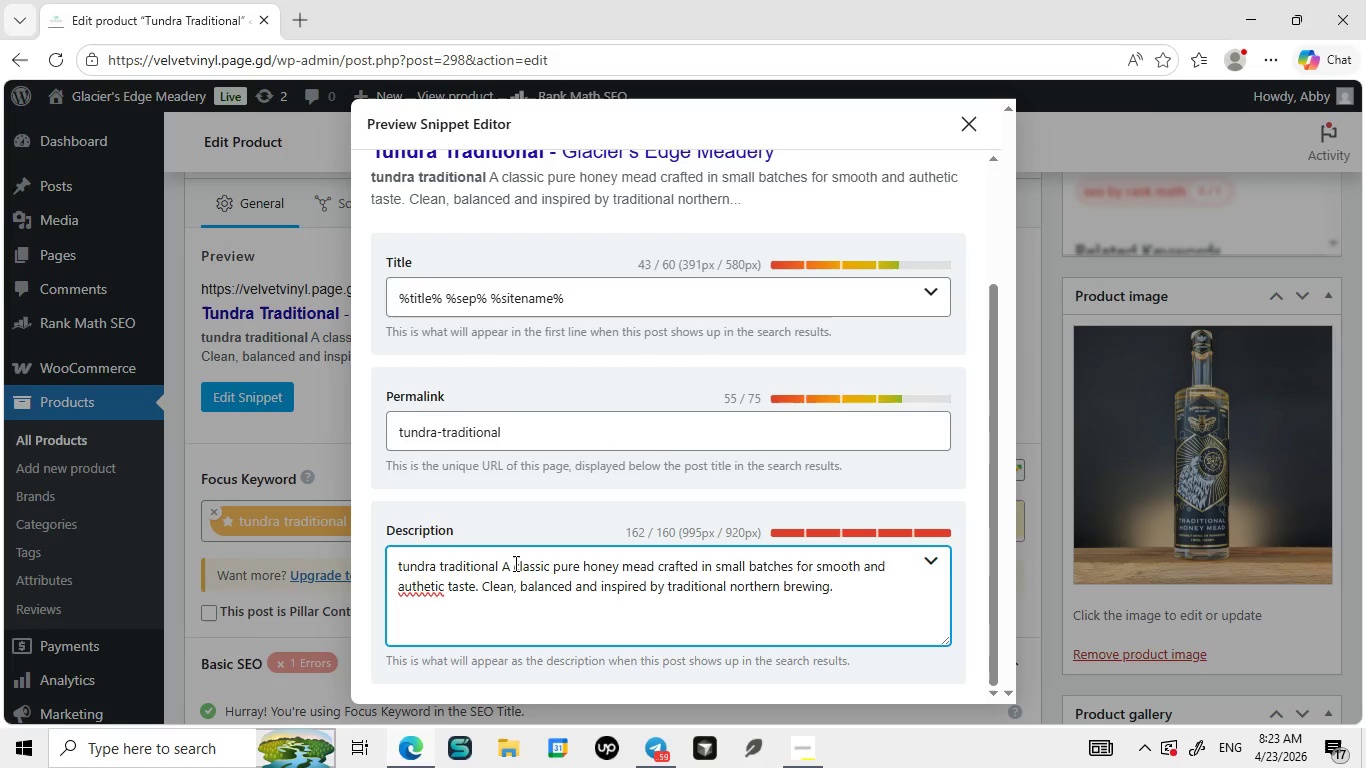 
left_click([514, 563])
 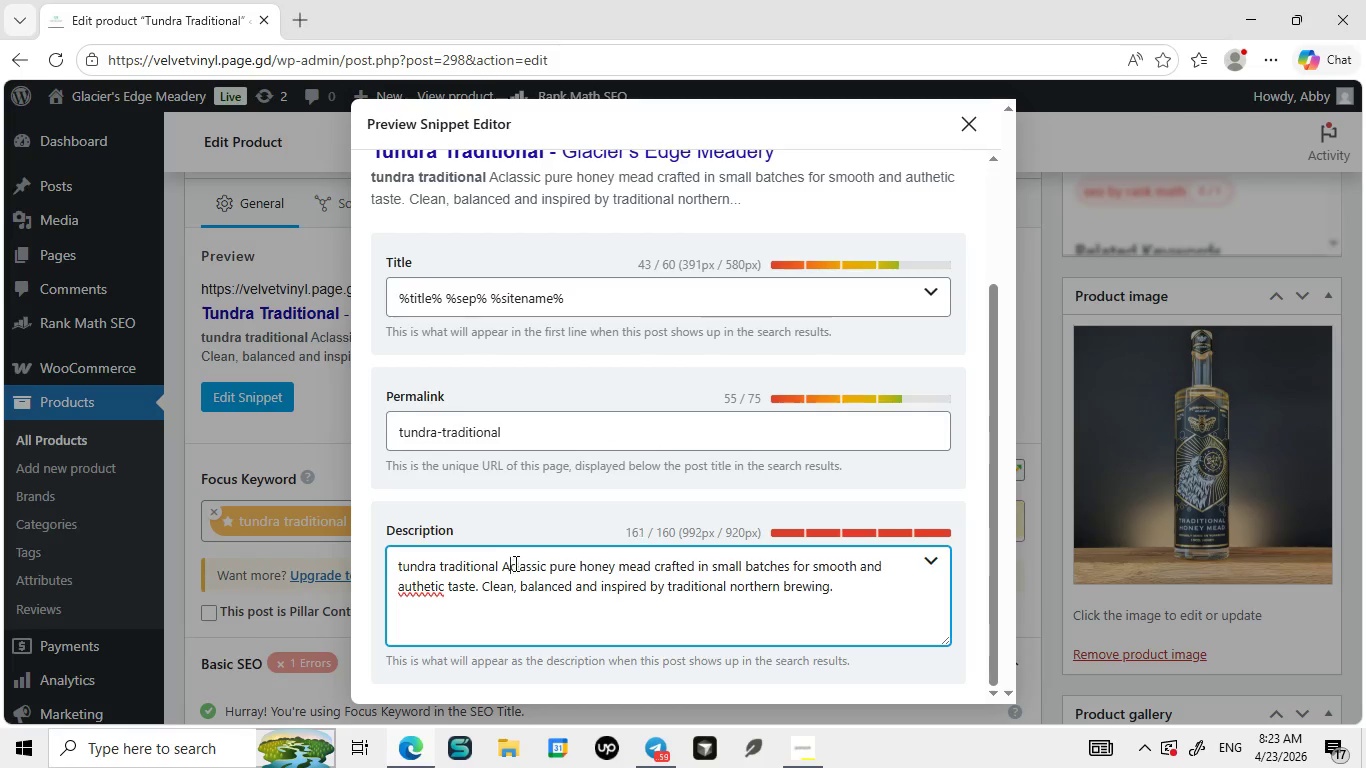 
key(Backspace)
key(Backspace)
type(is a )
 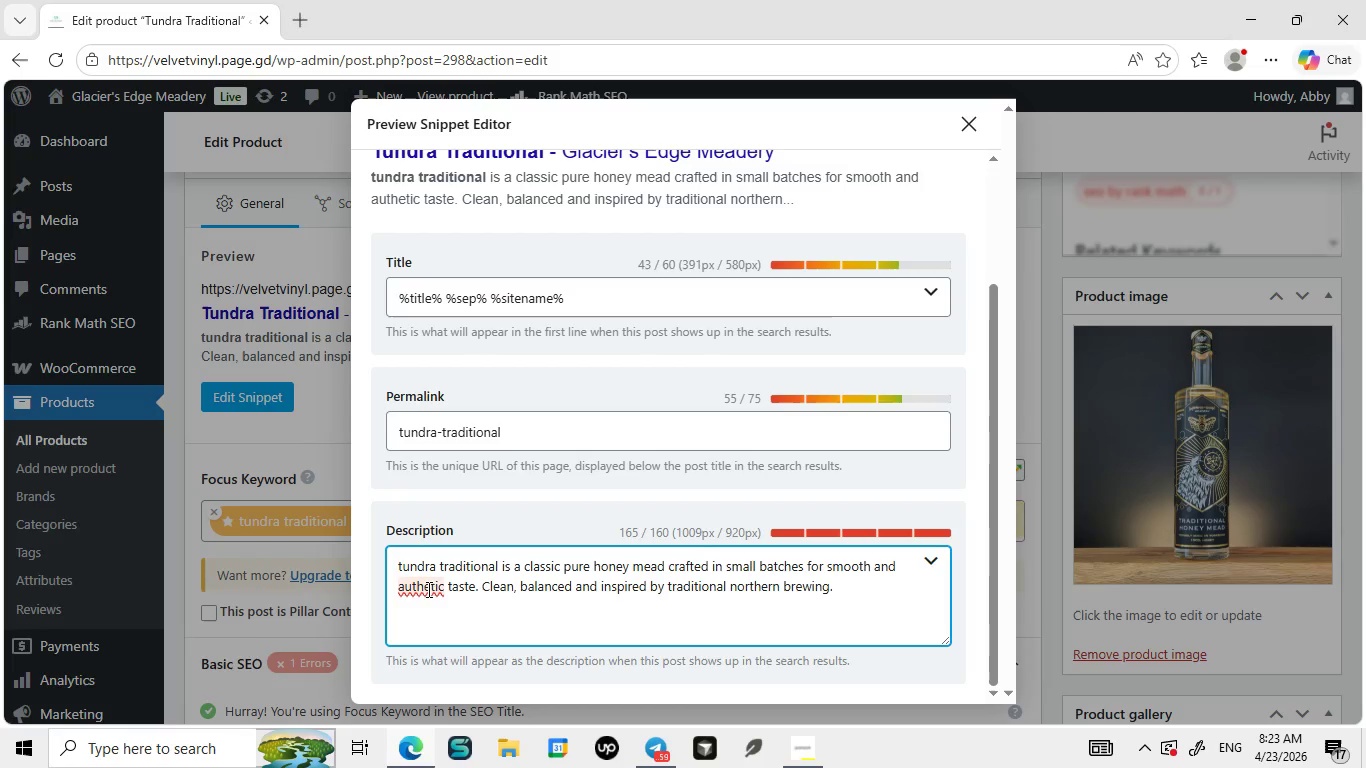 
key(N)
 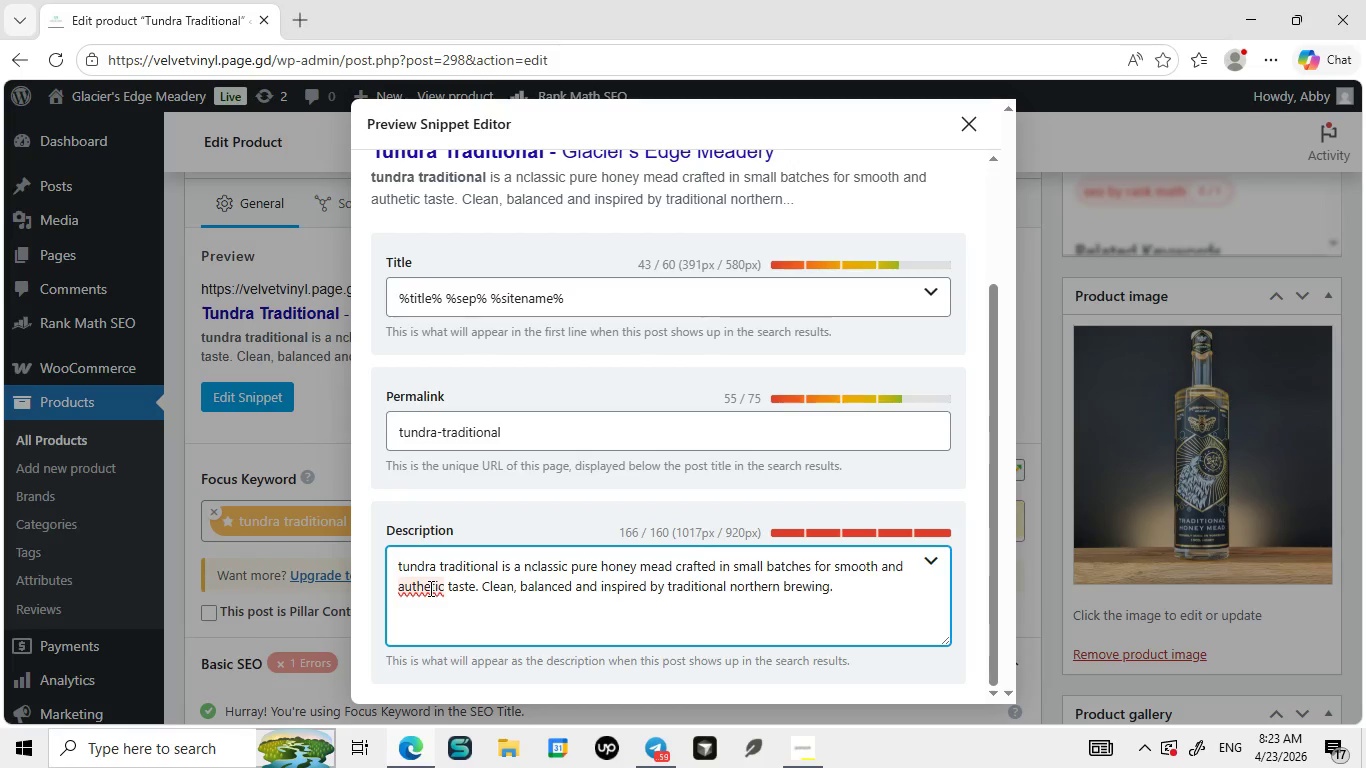 
key(Backspace)
 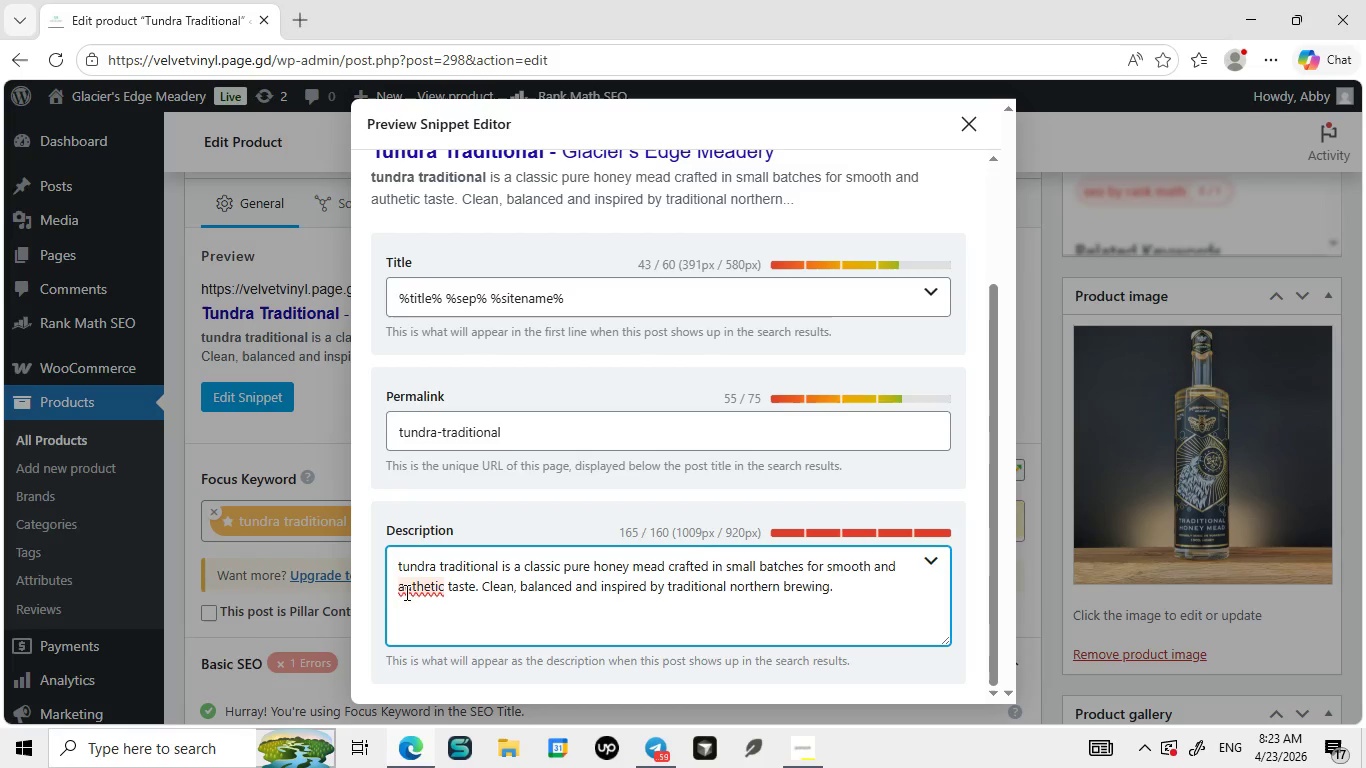 
wait(5.11)
 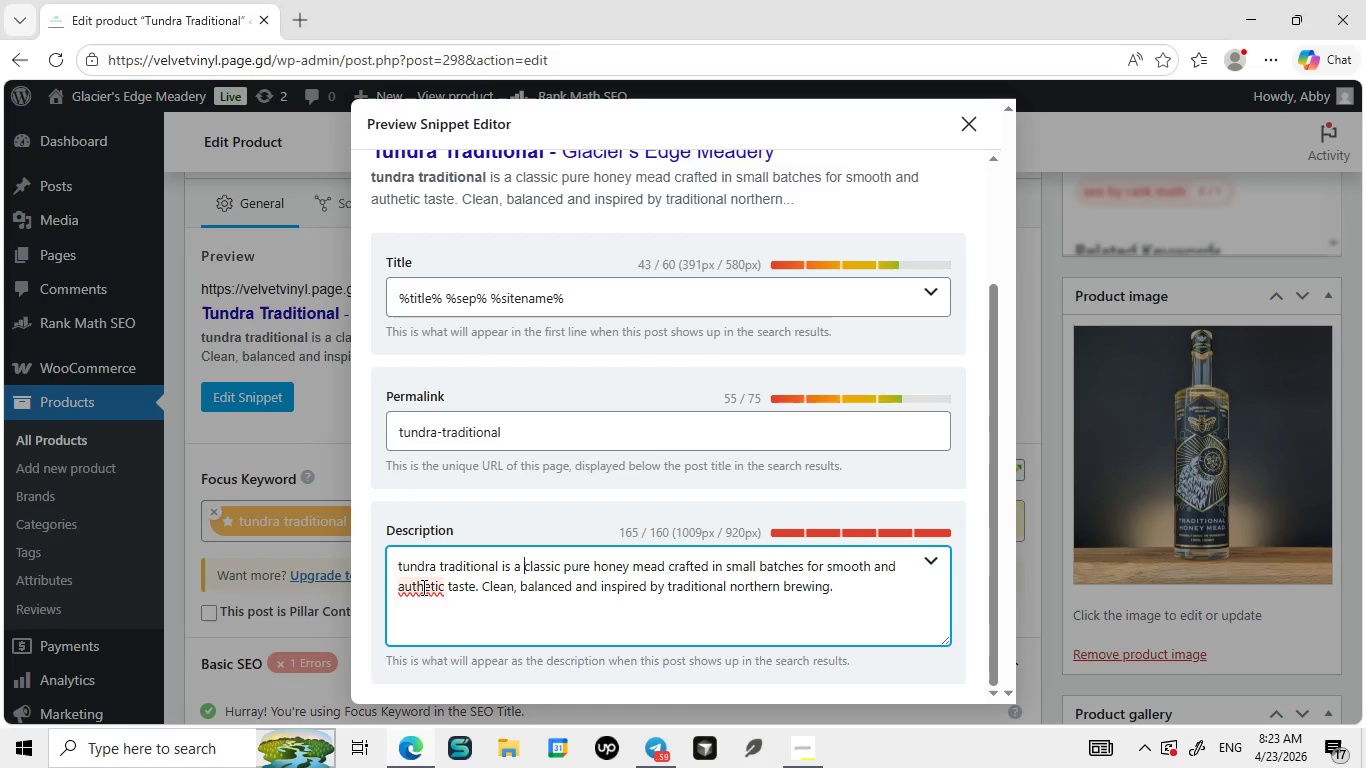 
left_click([572, 575])
 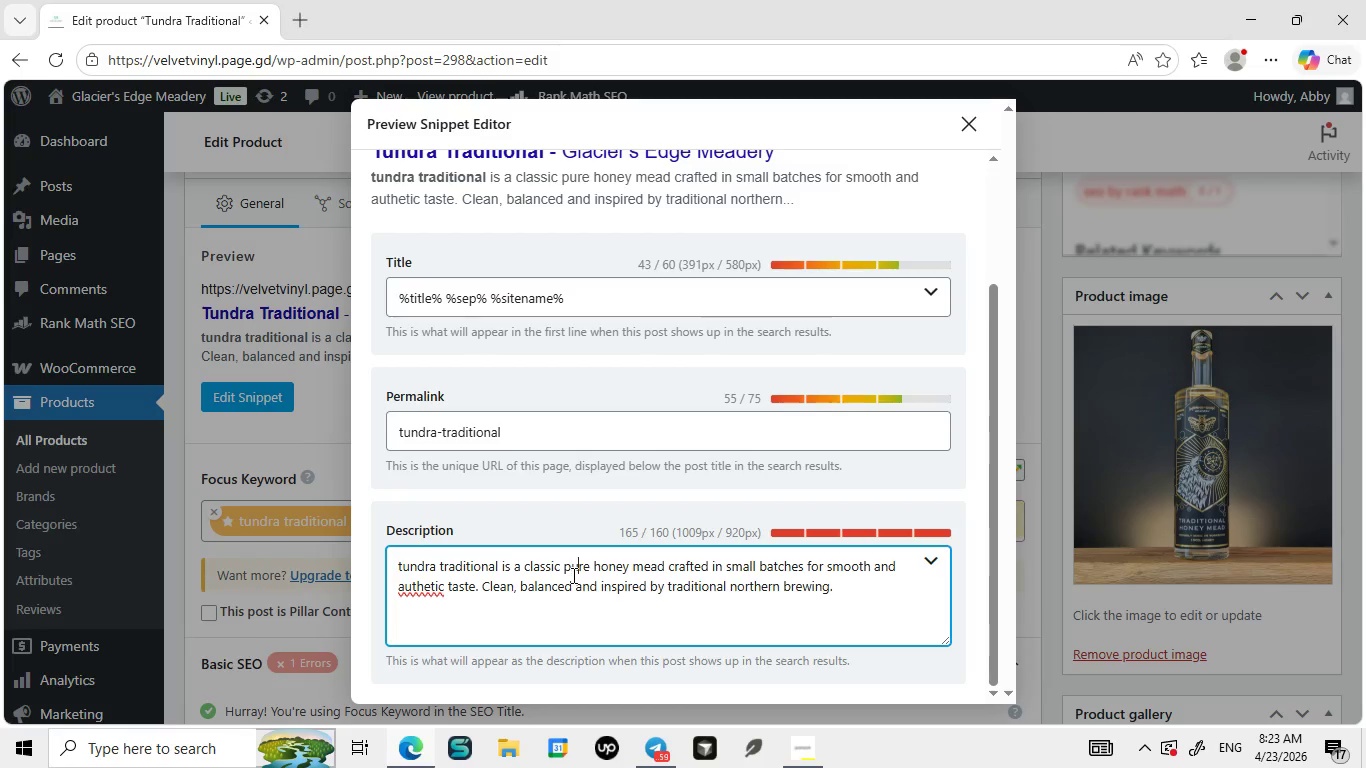 
hold_key(key=ArrowRight, duration=1.5)
 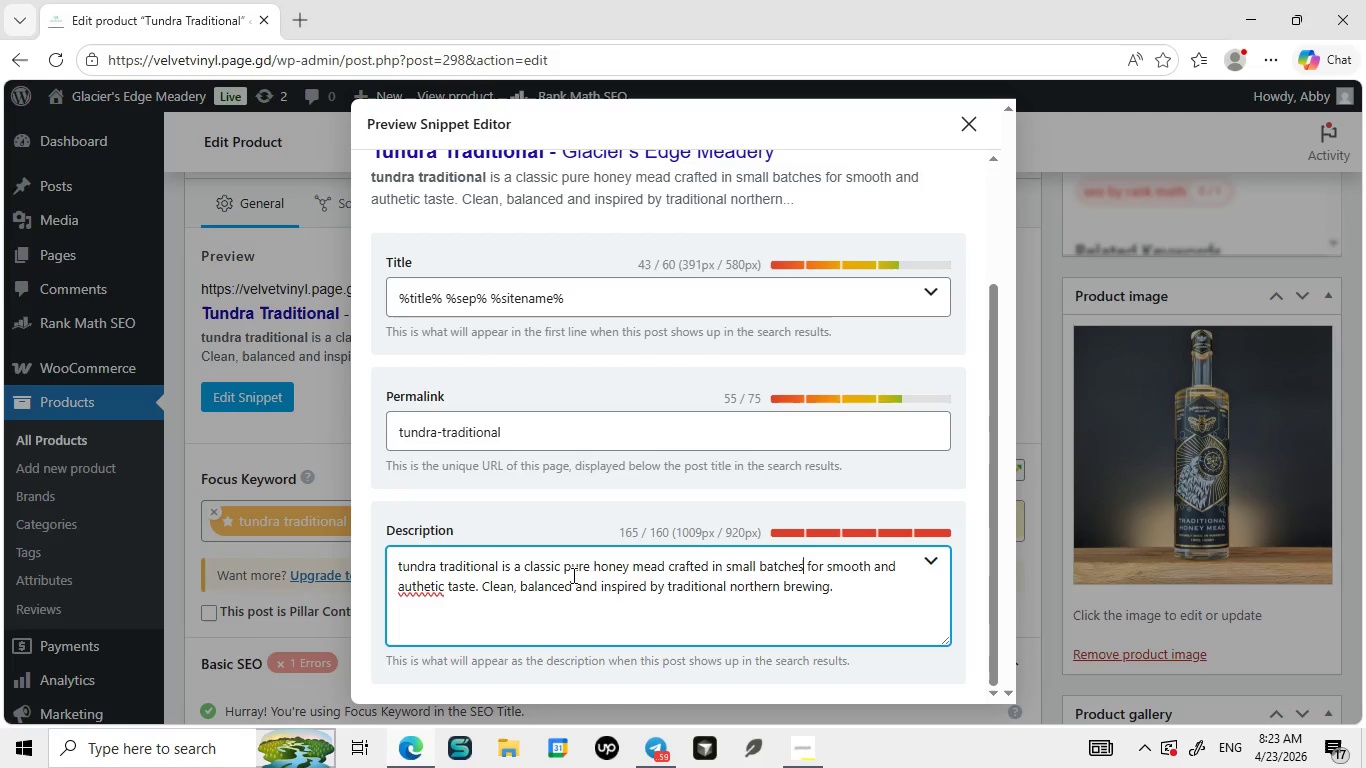 
hold_key(key=ArrowRight, duration=1.52)
 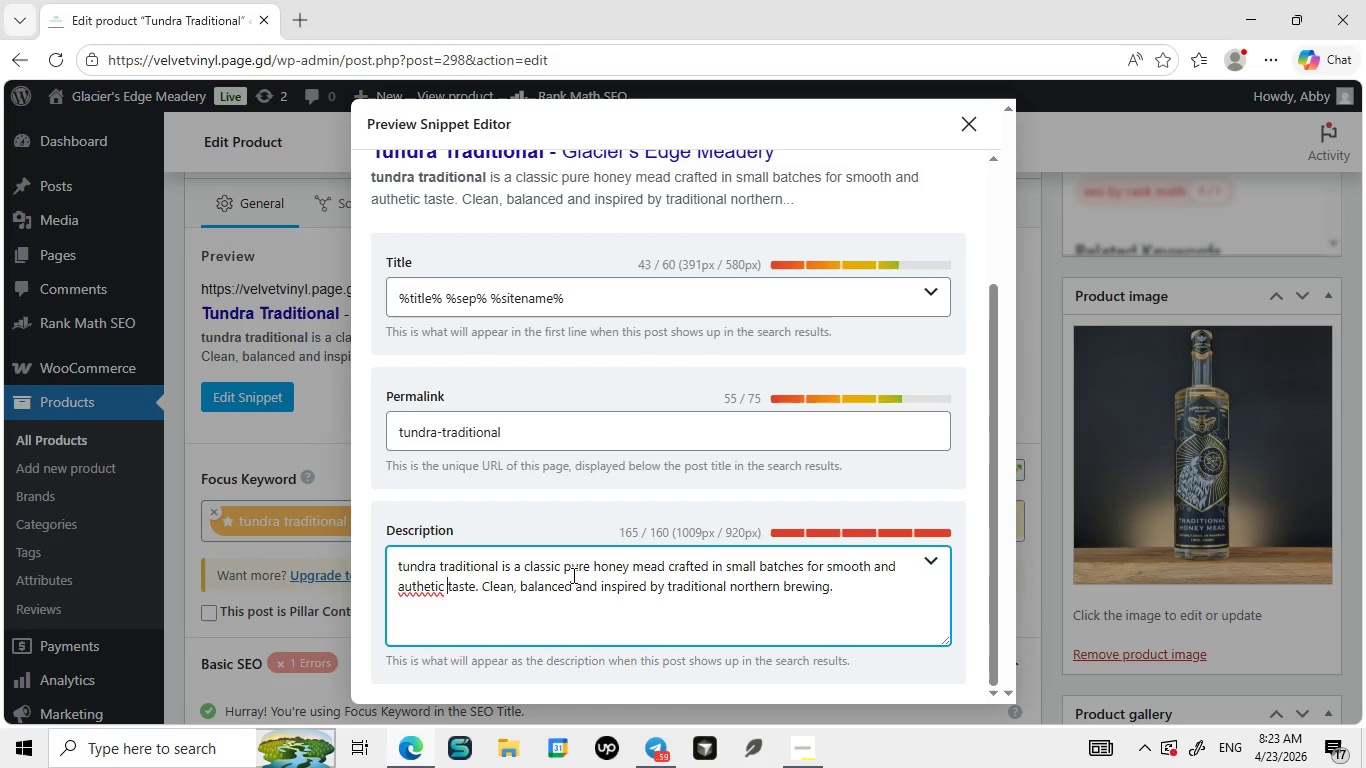 
key(ArrowRight)
 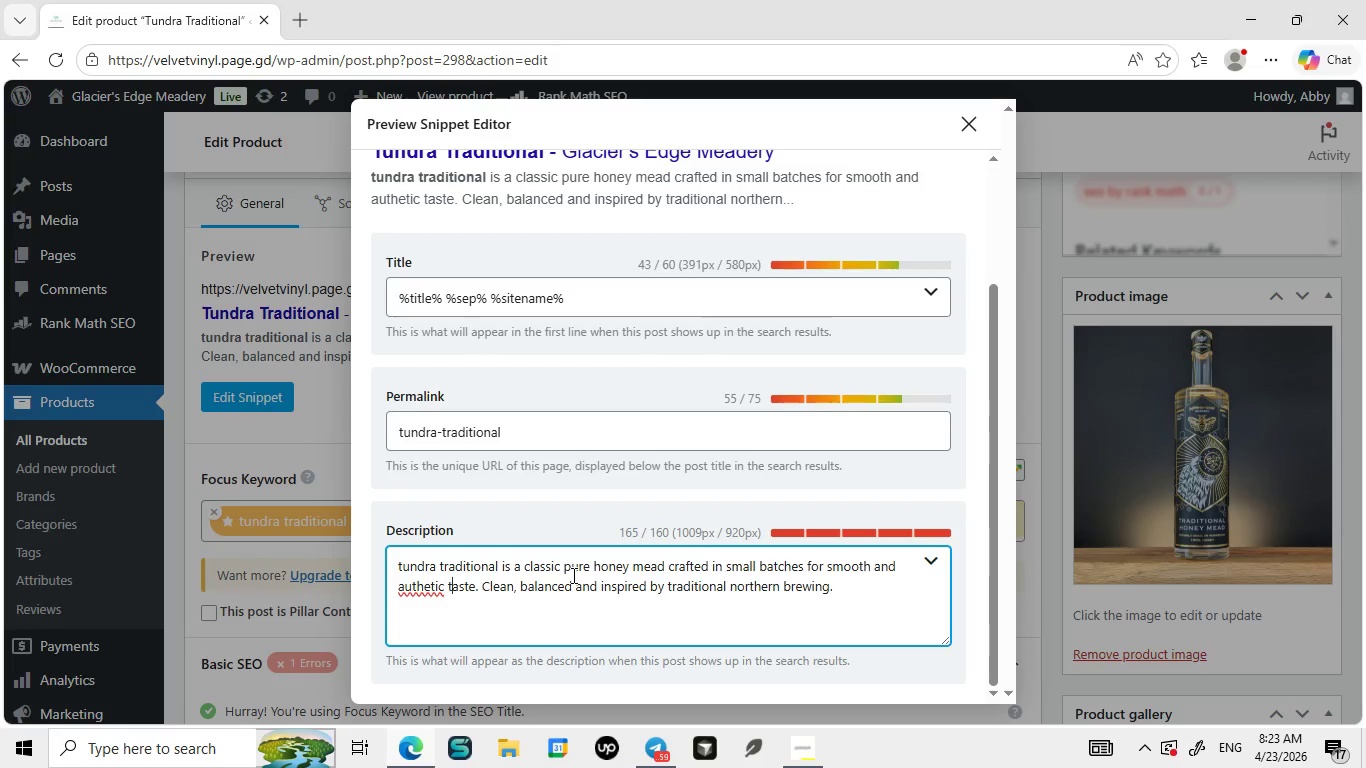 
key(ArrowRight)
 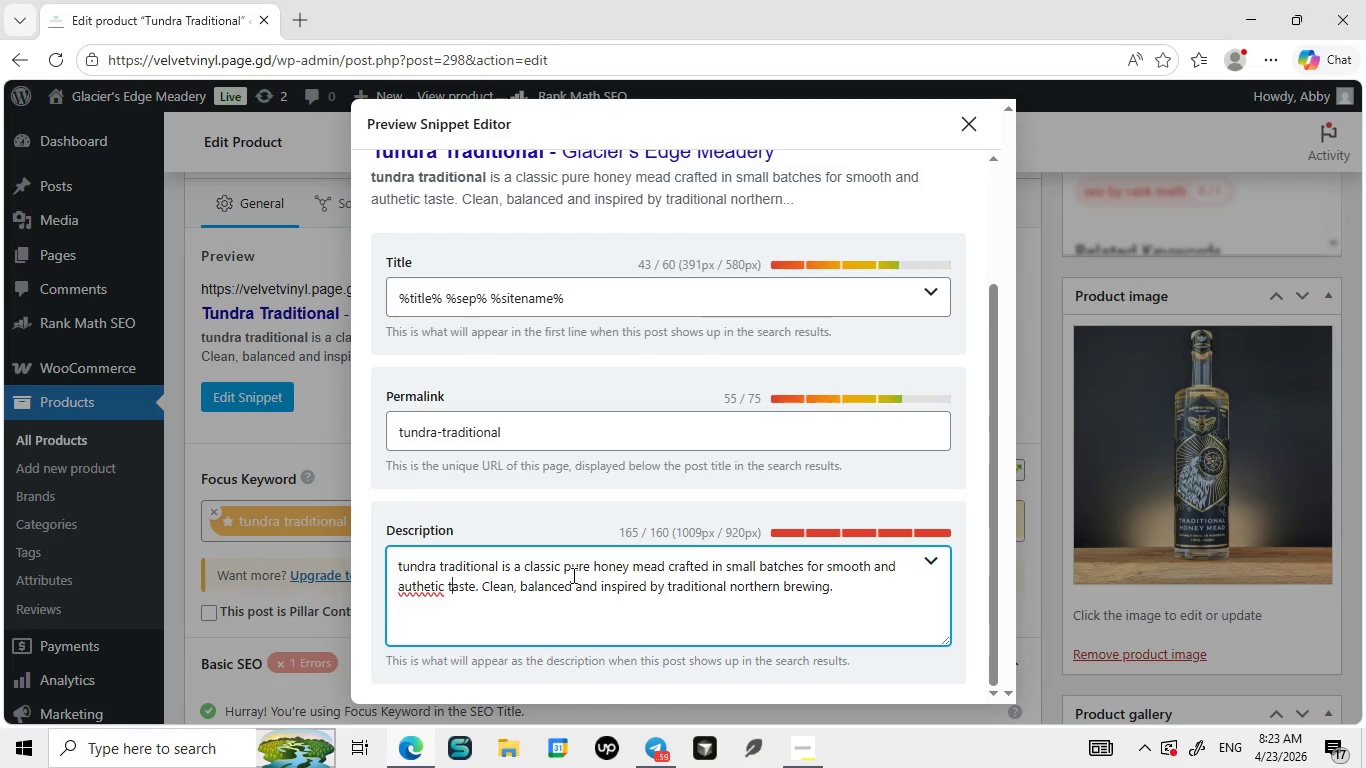 
key(ArrowRight)
 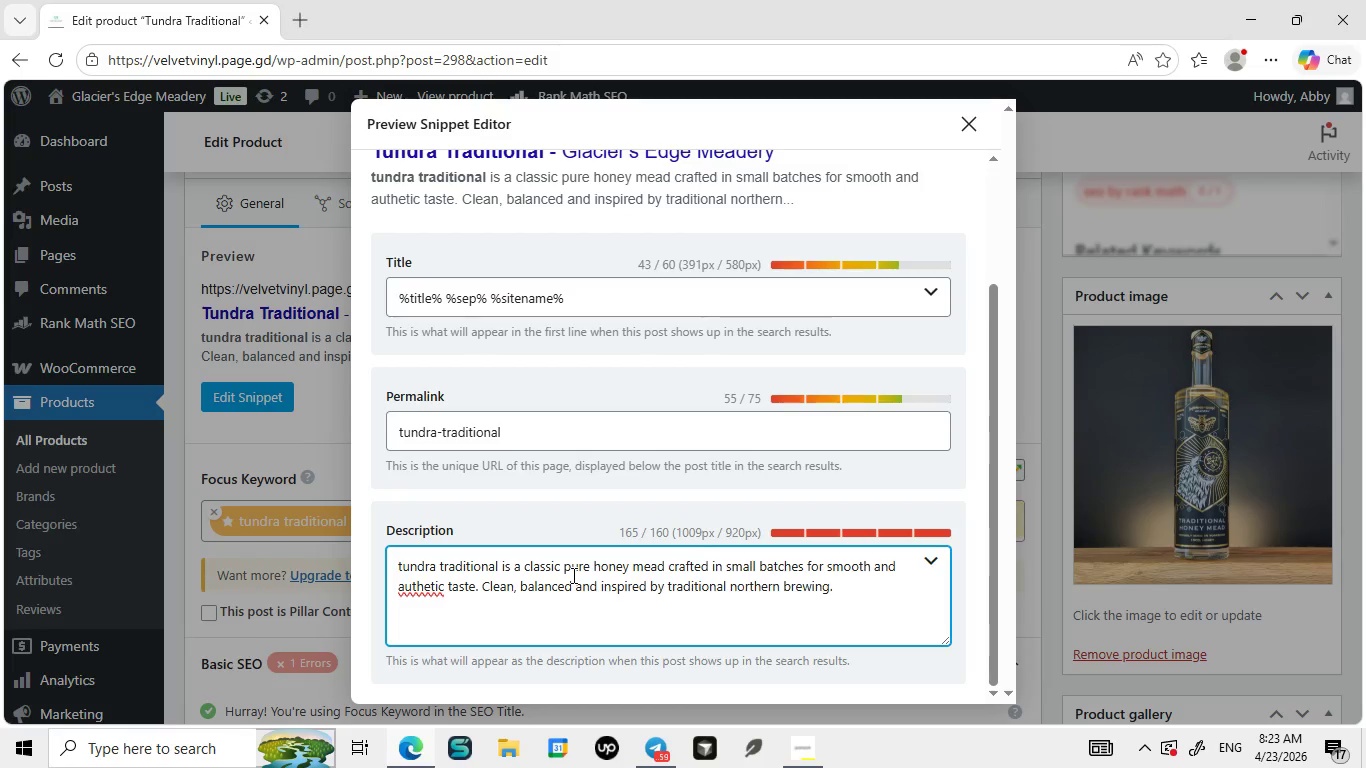 
key(ArrowLeft)
 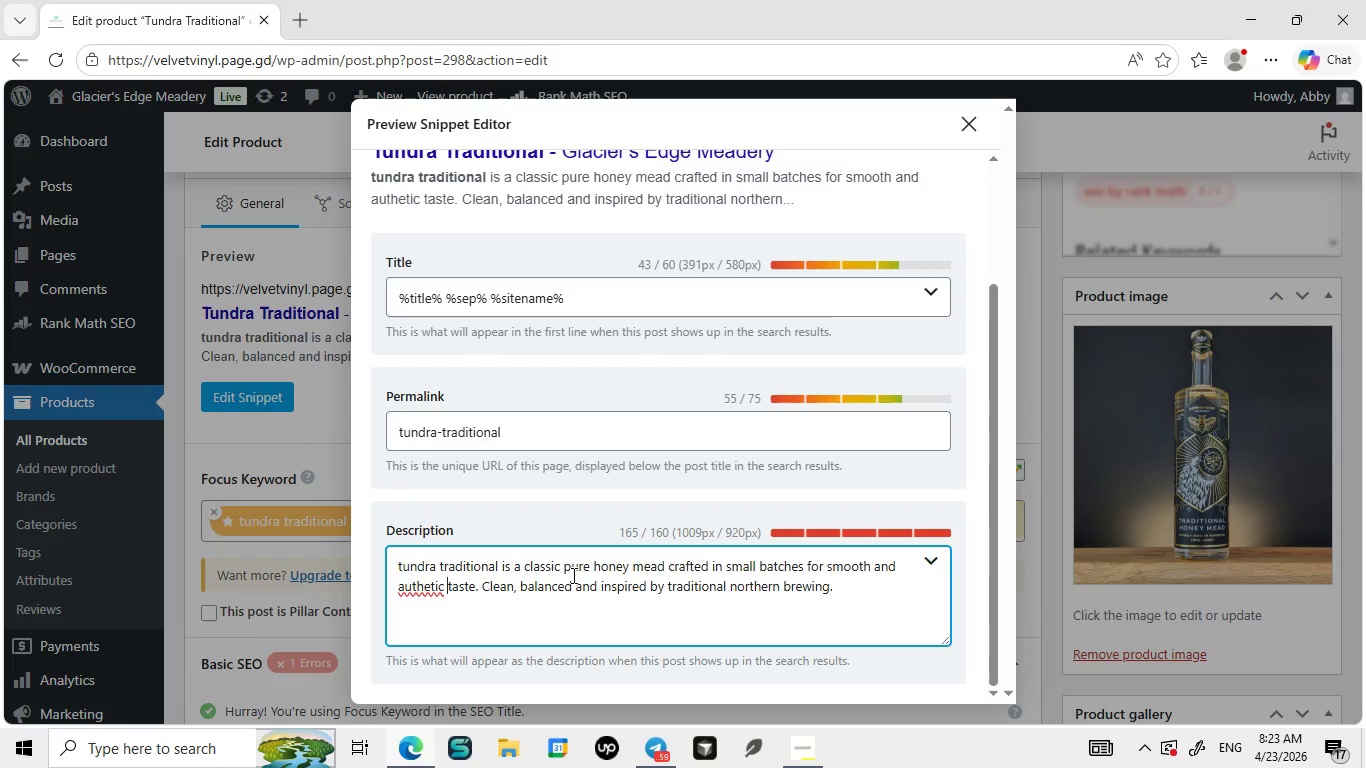 
key(ArrowLeft)
 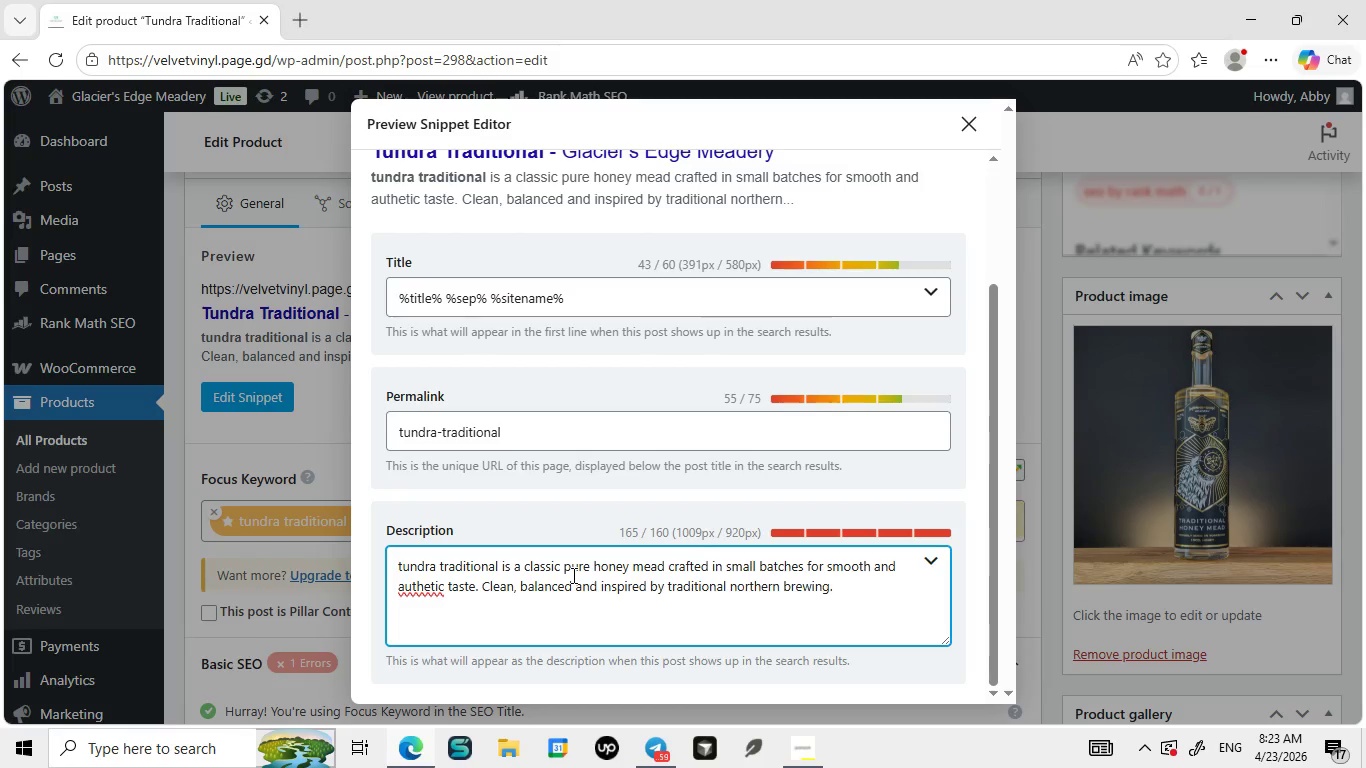 
key(Backspace)
key(Backspace)
key(Backspace)
key(Backspace)
type(ntic )
 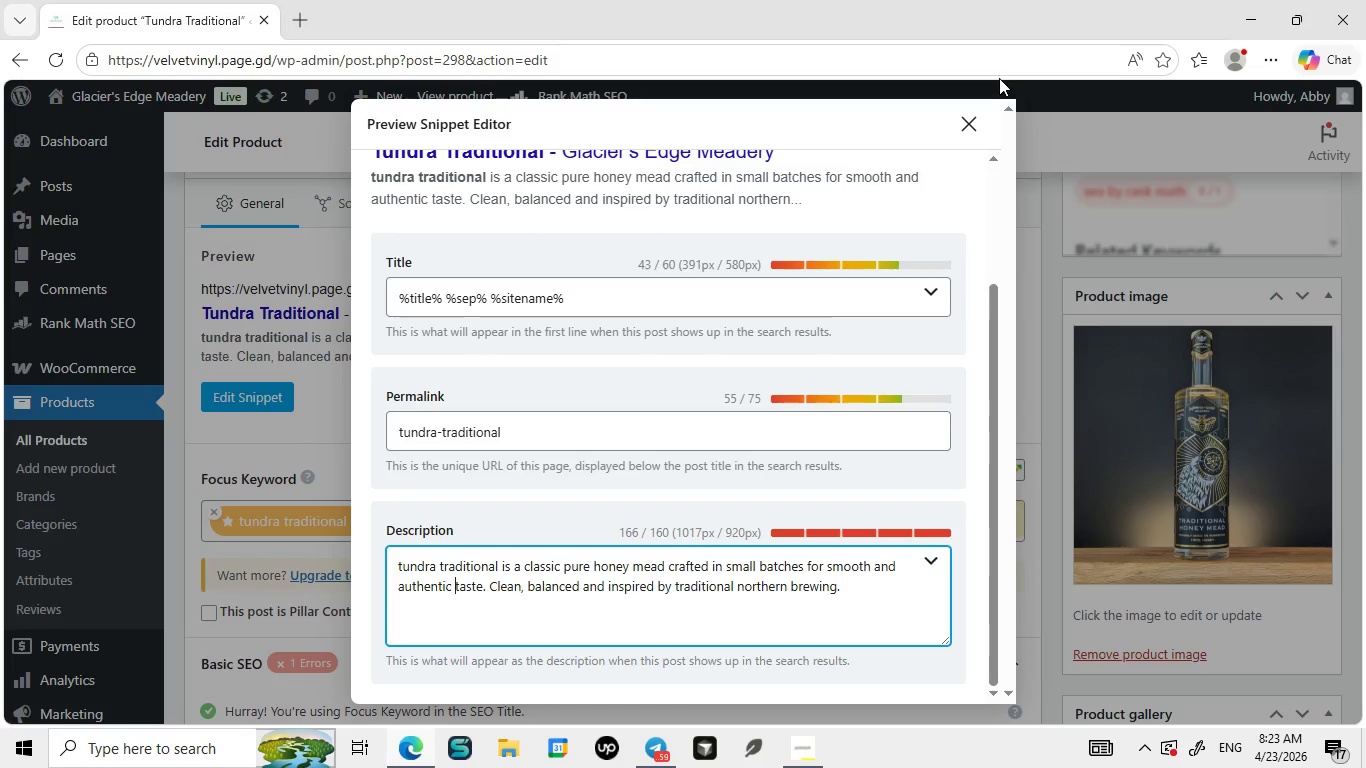 
left_click([970, 127])
 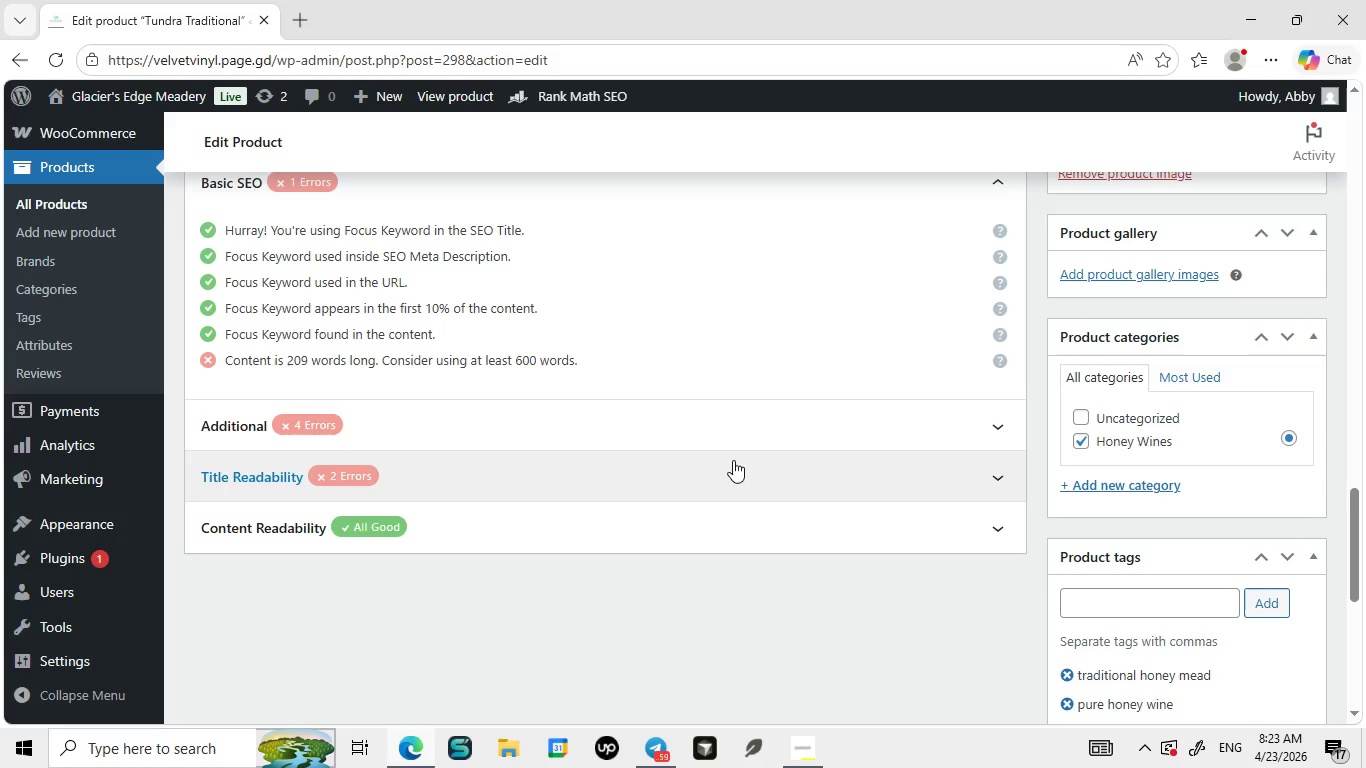 
left_click([717, 423])
 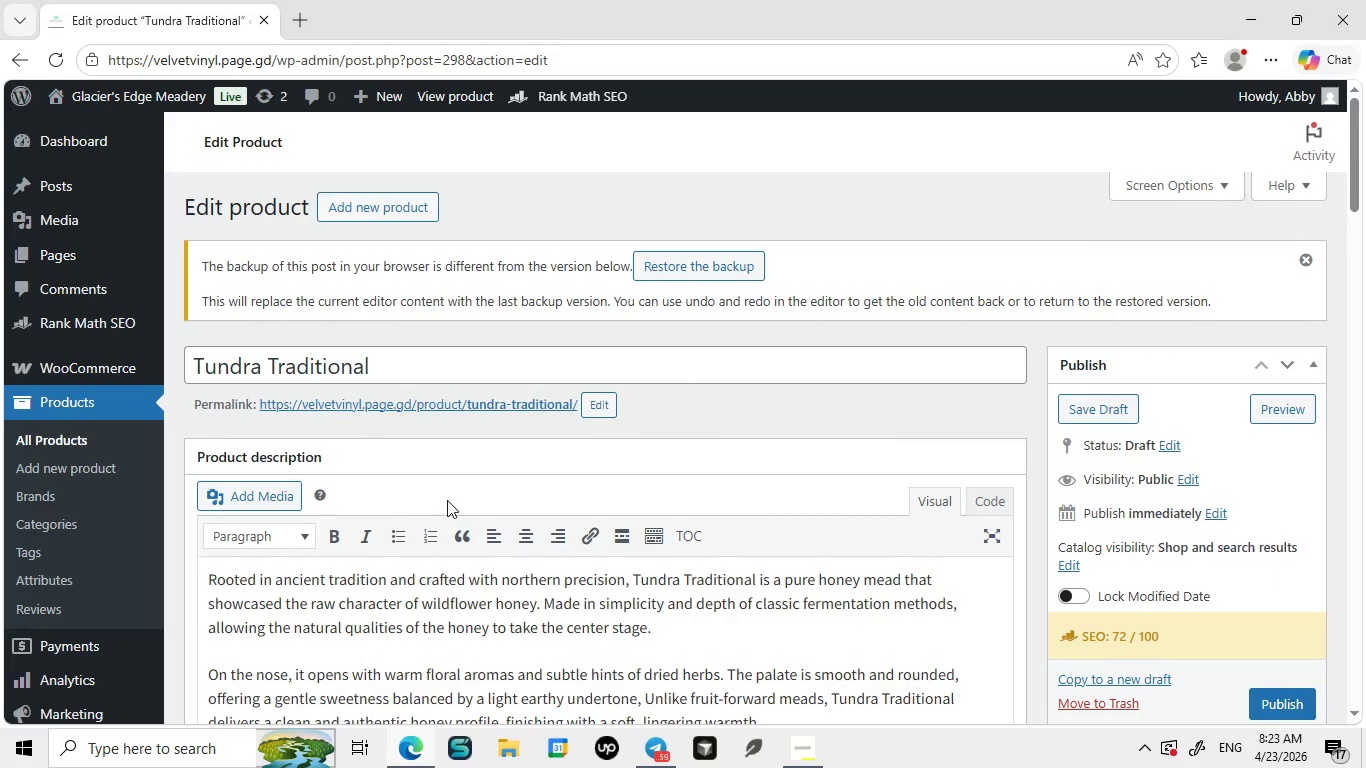 
left_click_drag(start_coordinate=[379, 364], to_coordinate=[192, 382])
 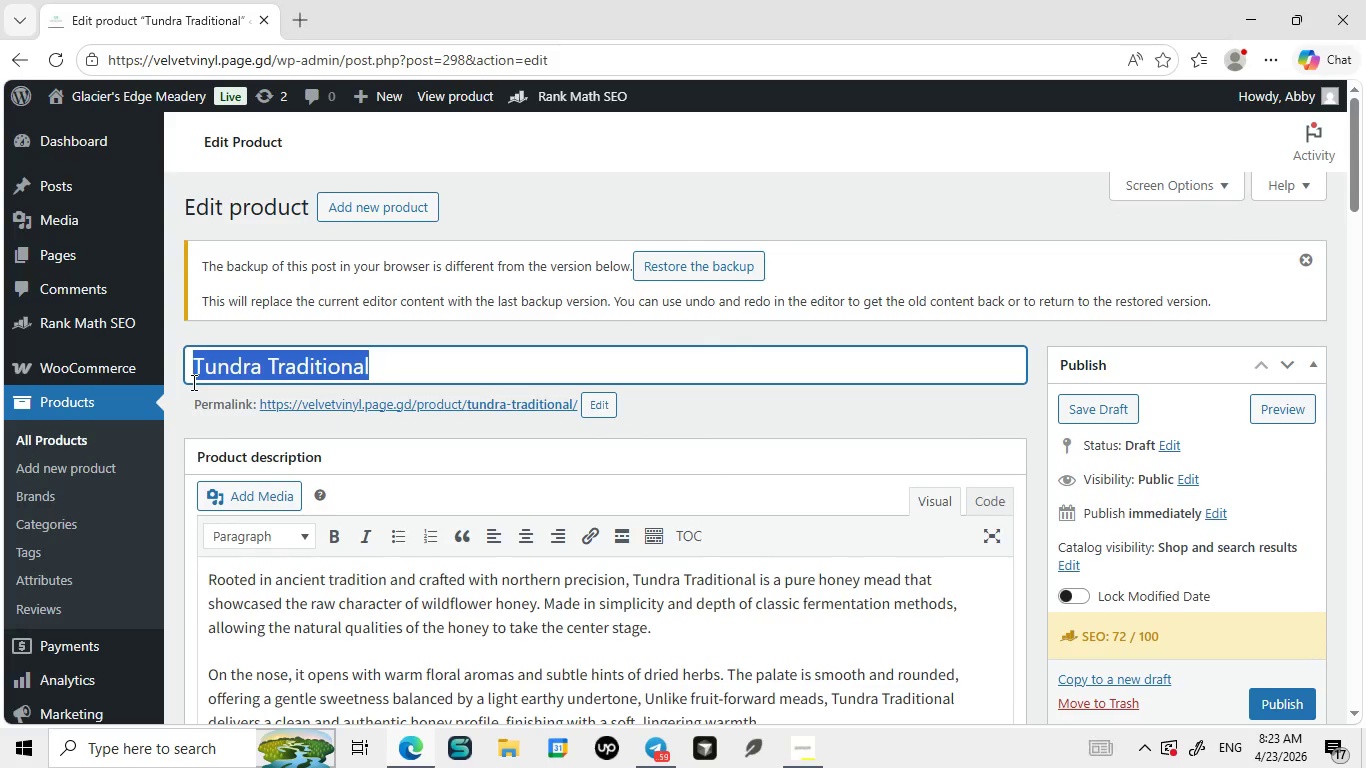 
key(Control+ControlLeft)
 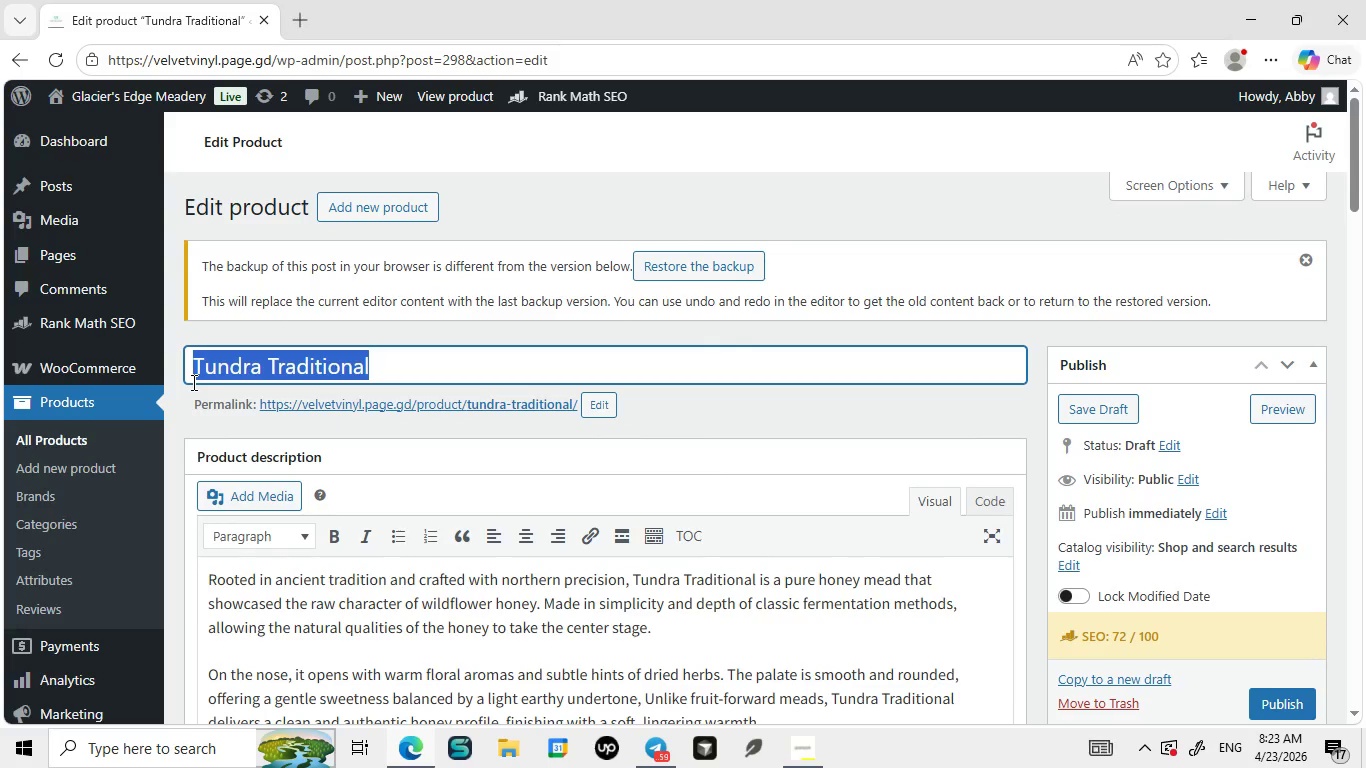 
key(Control+C)
 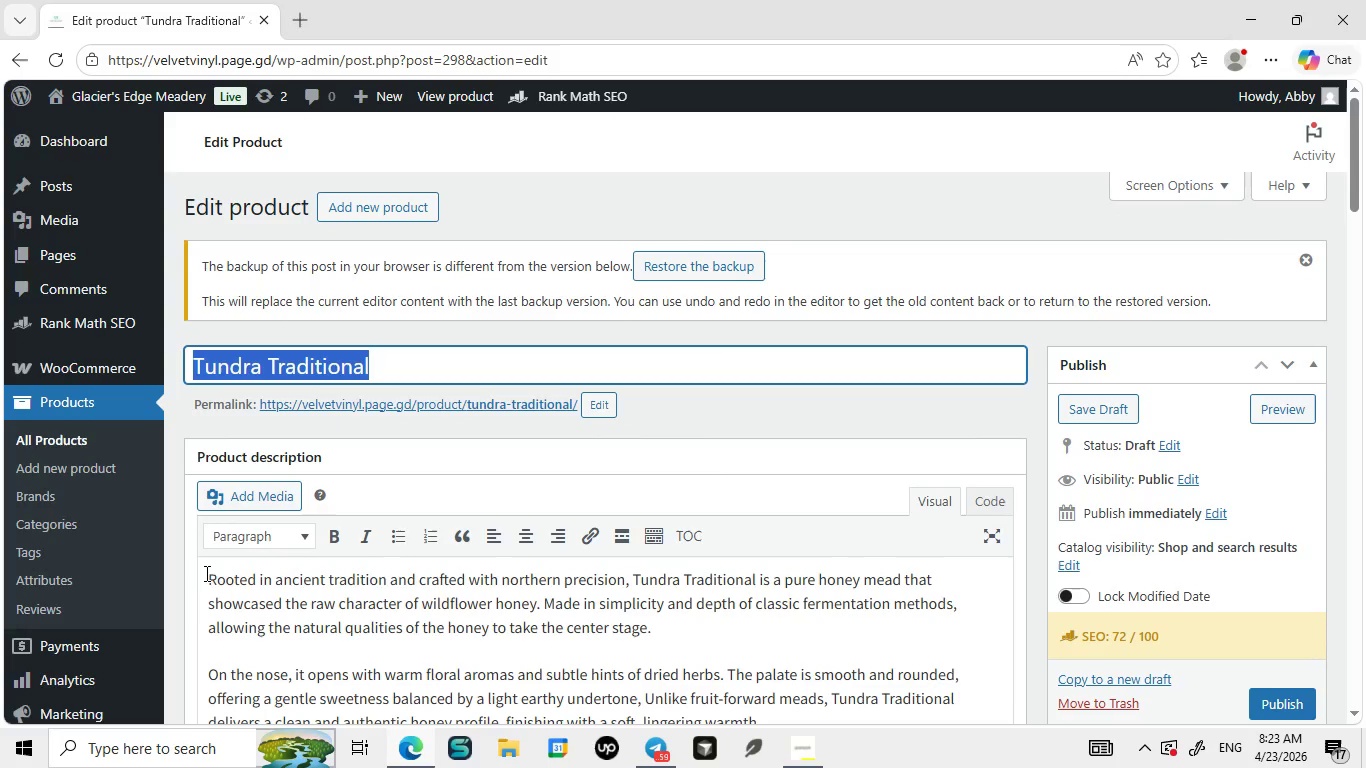 
left_click([207, 579])
 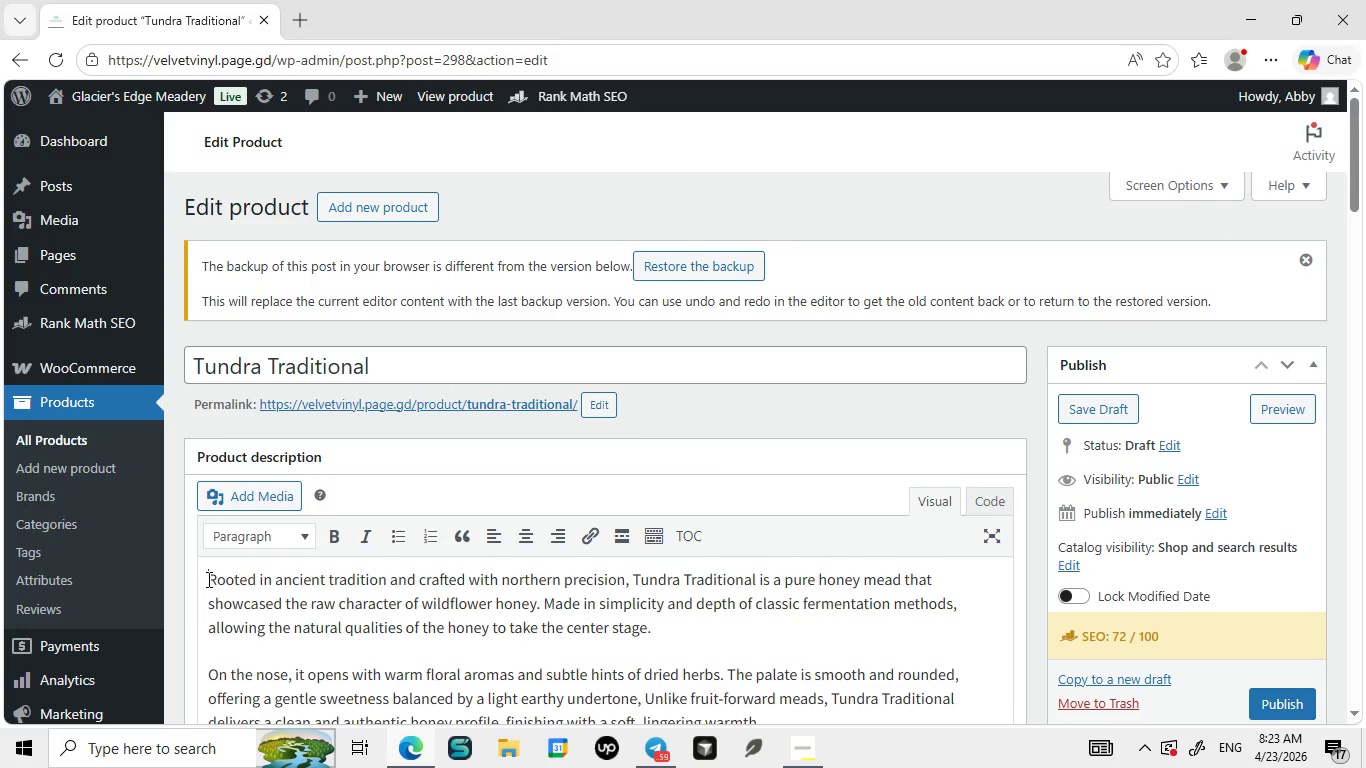 
key(Enter)
 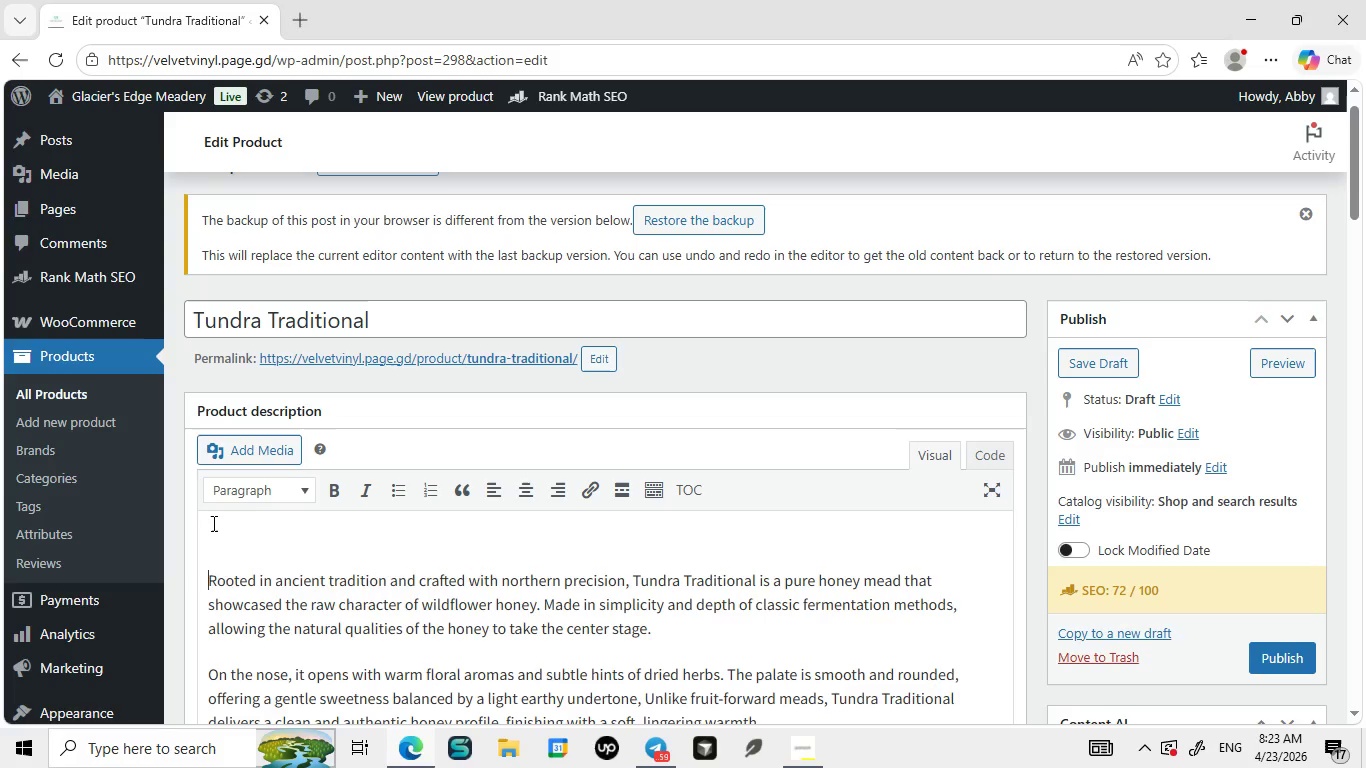 
key(ArrowUp)
 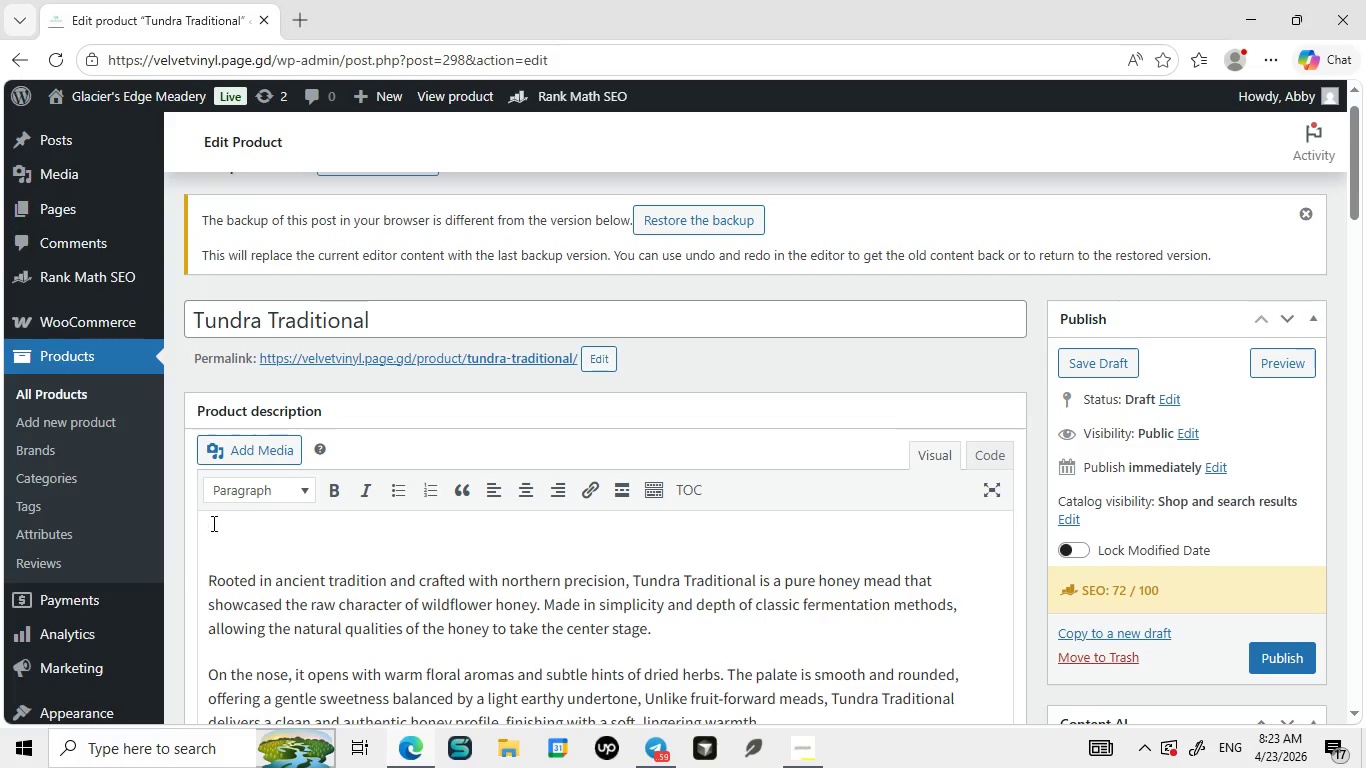 
type(Overi)
key(Backspace)
type(view of )
 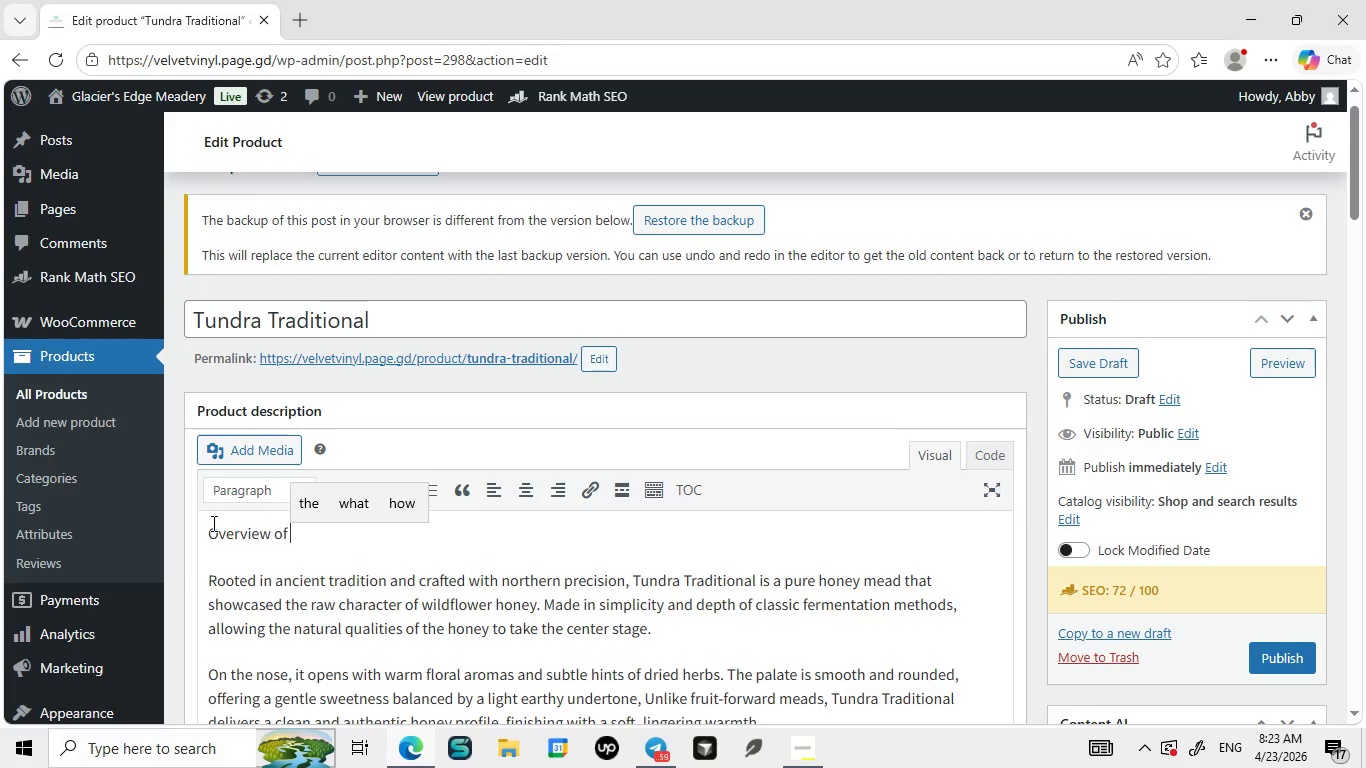 
key(Control+ControlLeft)
 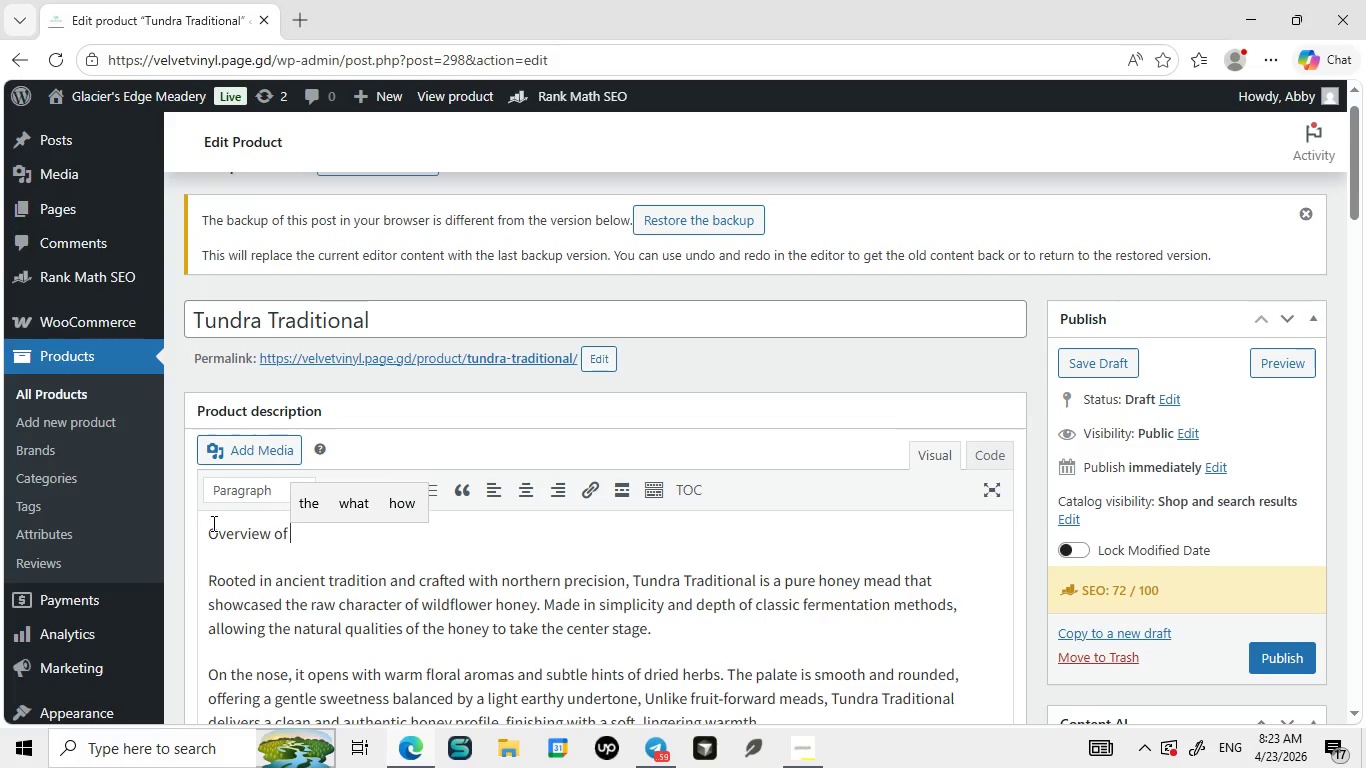 
key(V)
 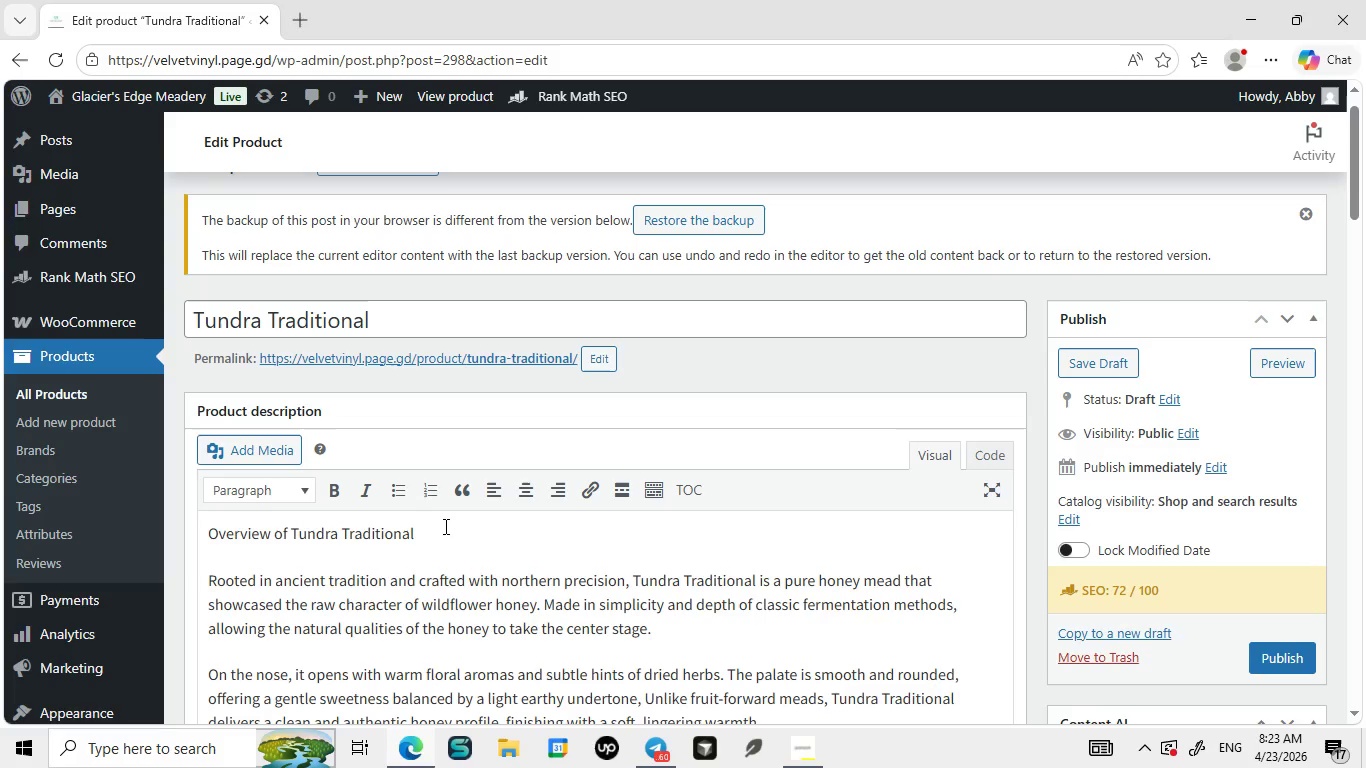 
left_click_drag(start_coordinate=[444, 526], to_coordinate=[170, 540])
 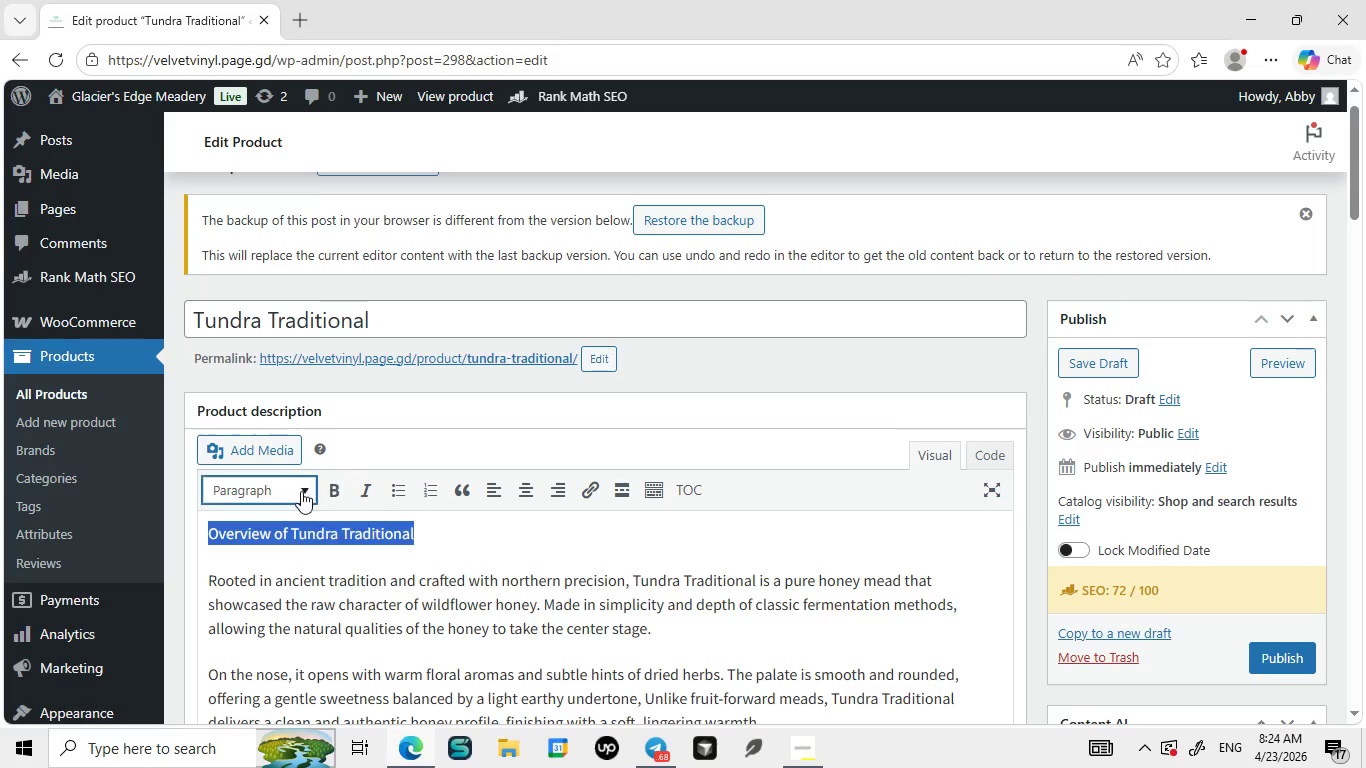 
left_click([300, 491])
 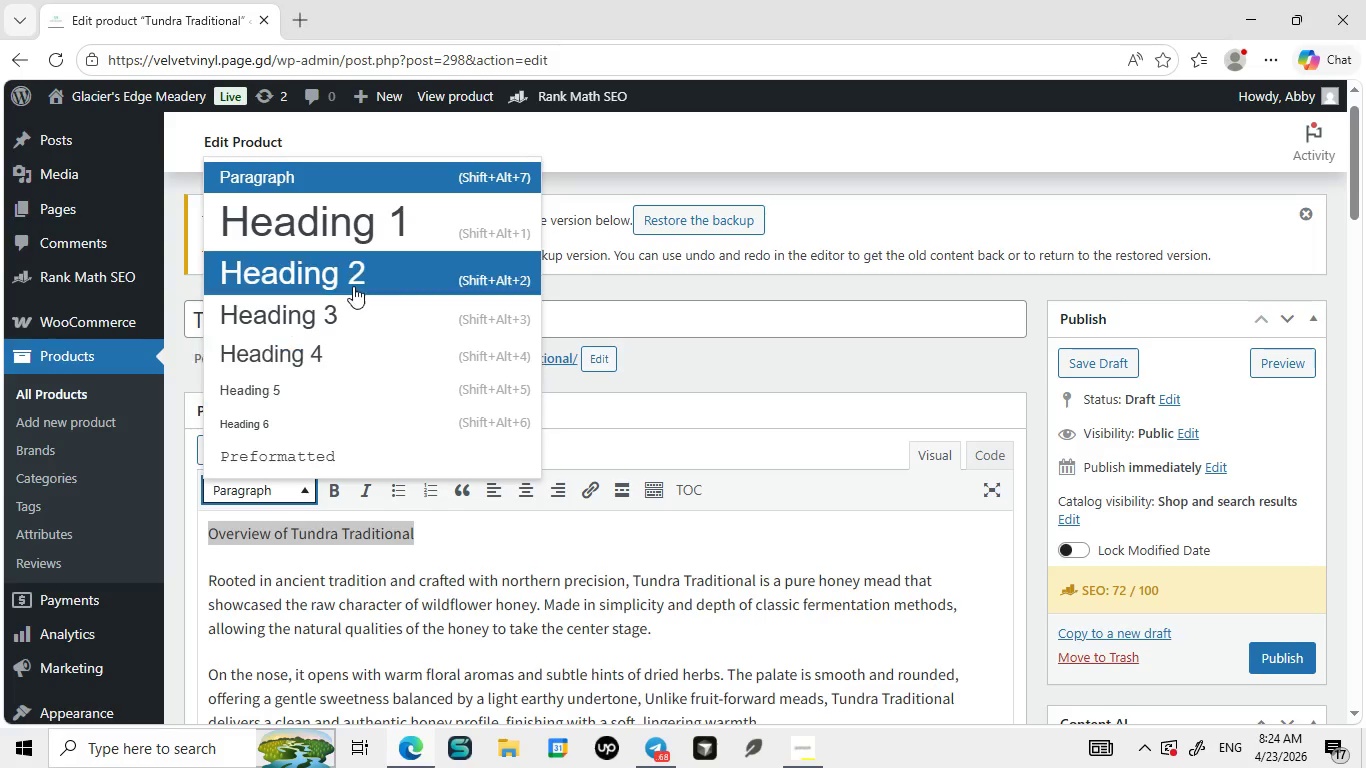 
left_click([353, 286])
 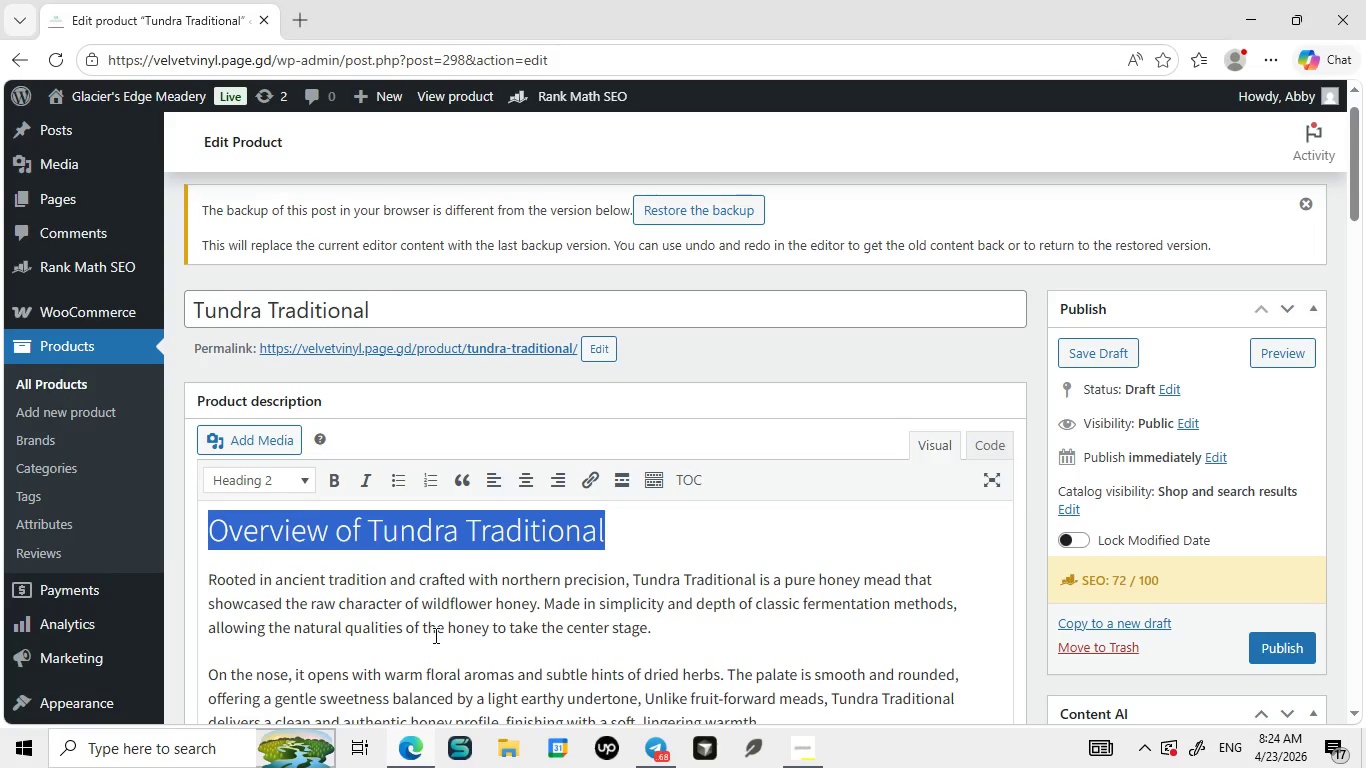 
left_click([434, 635])
 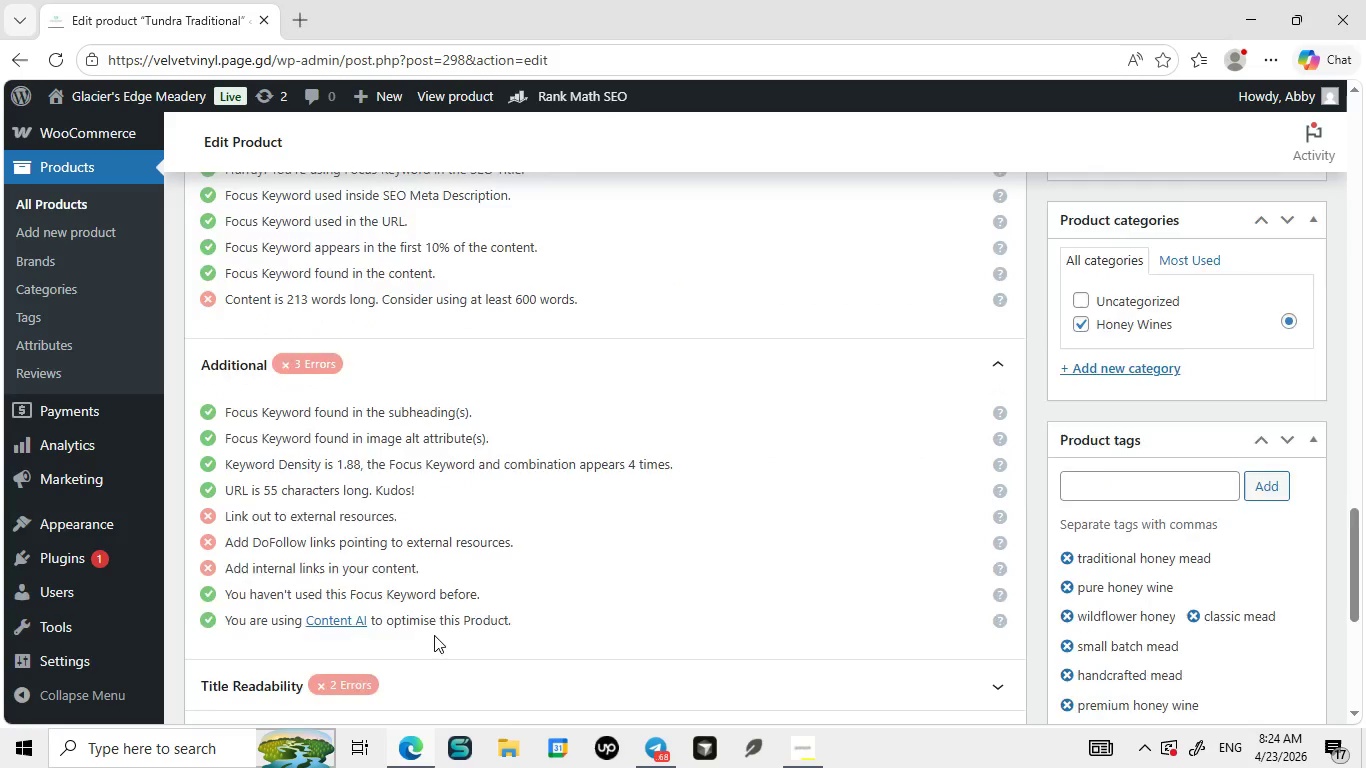 
left_click([403, 572])
 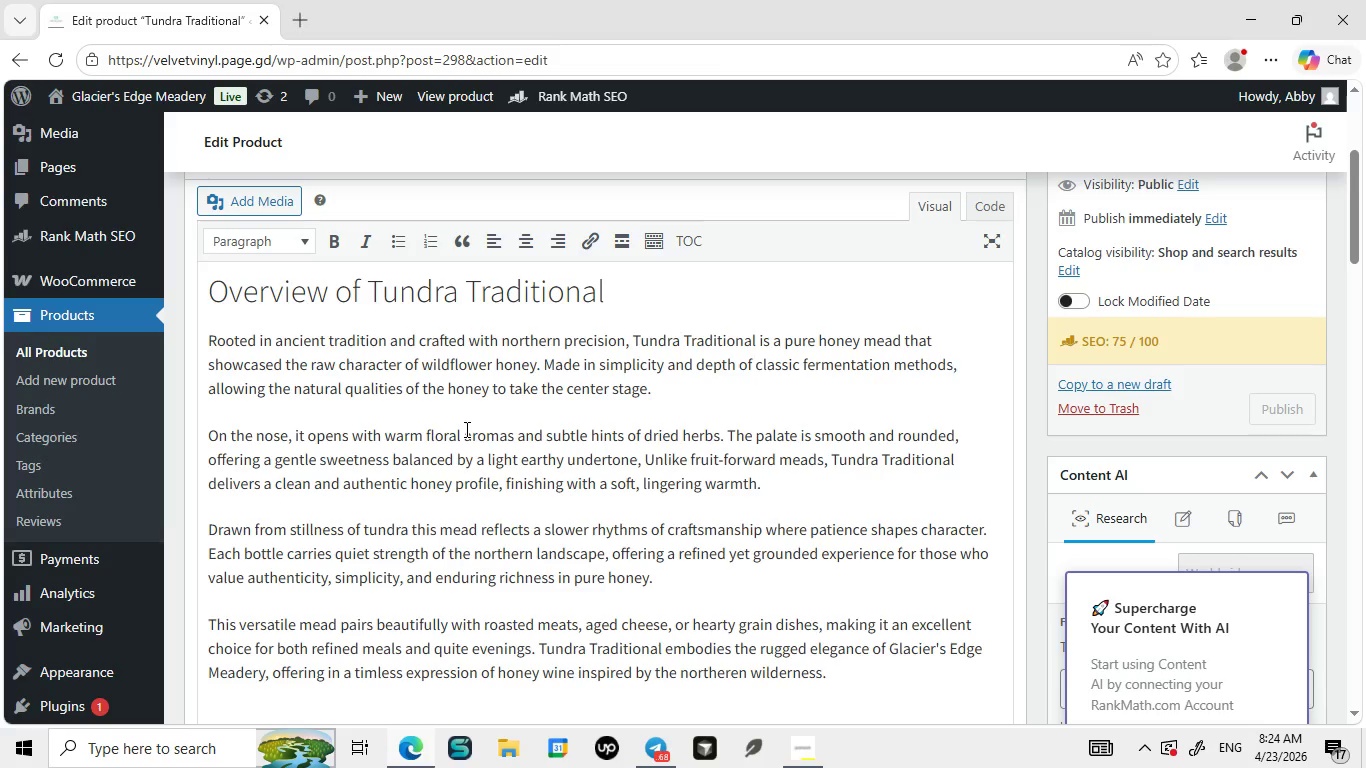 
wait(22.62)
 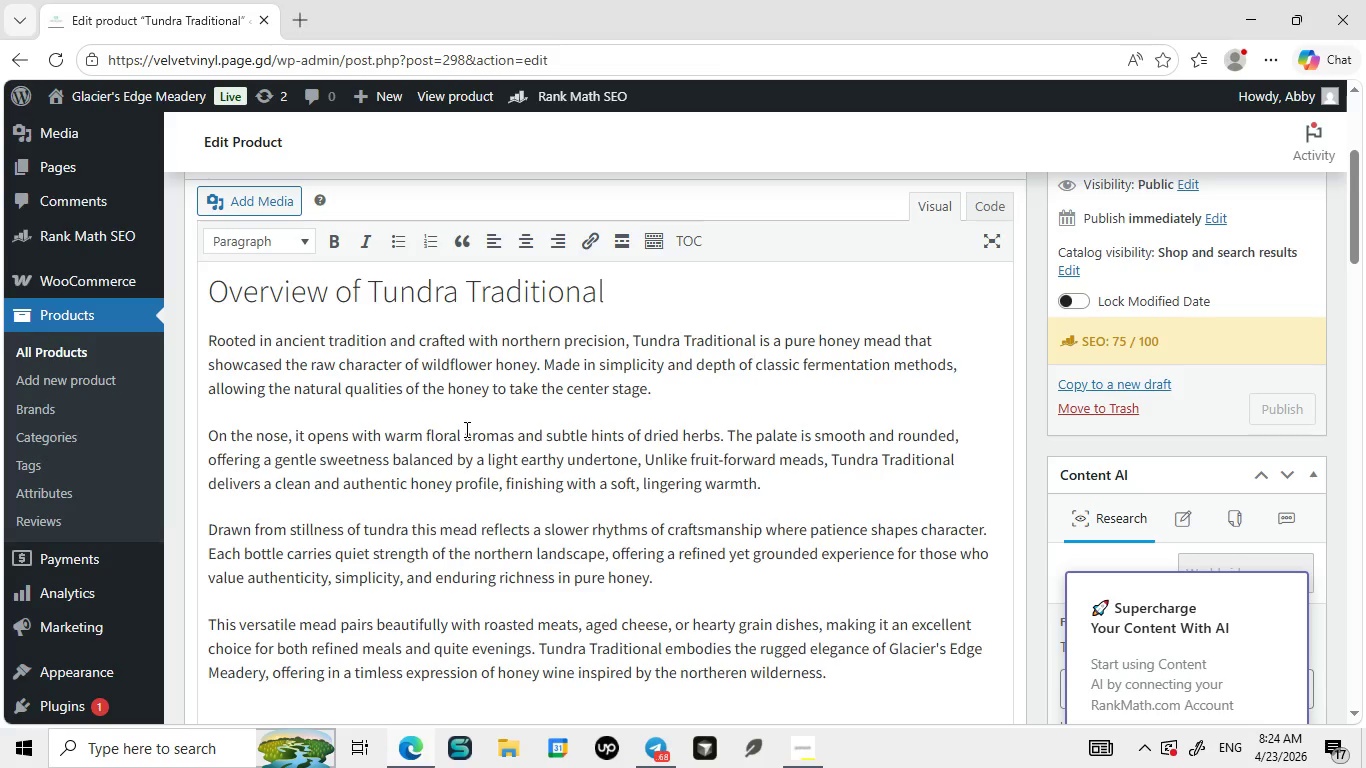 
left_click_drag(start_coordinate=[691, 448], to_coordinate=[828, 454])
 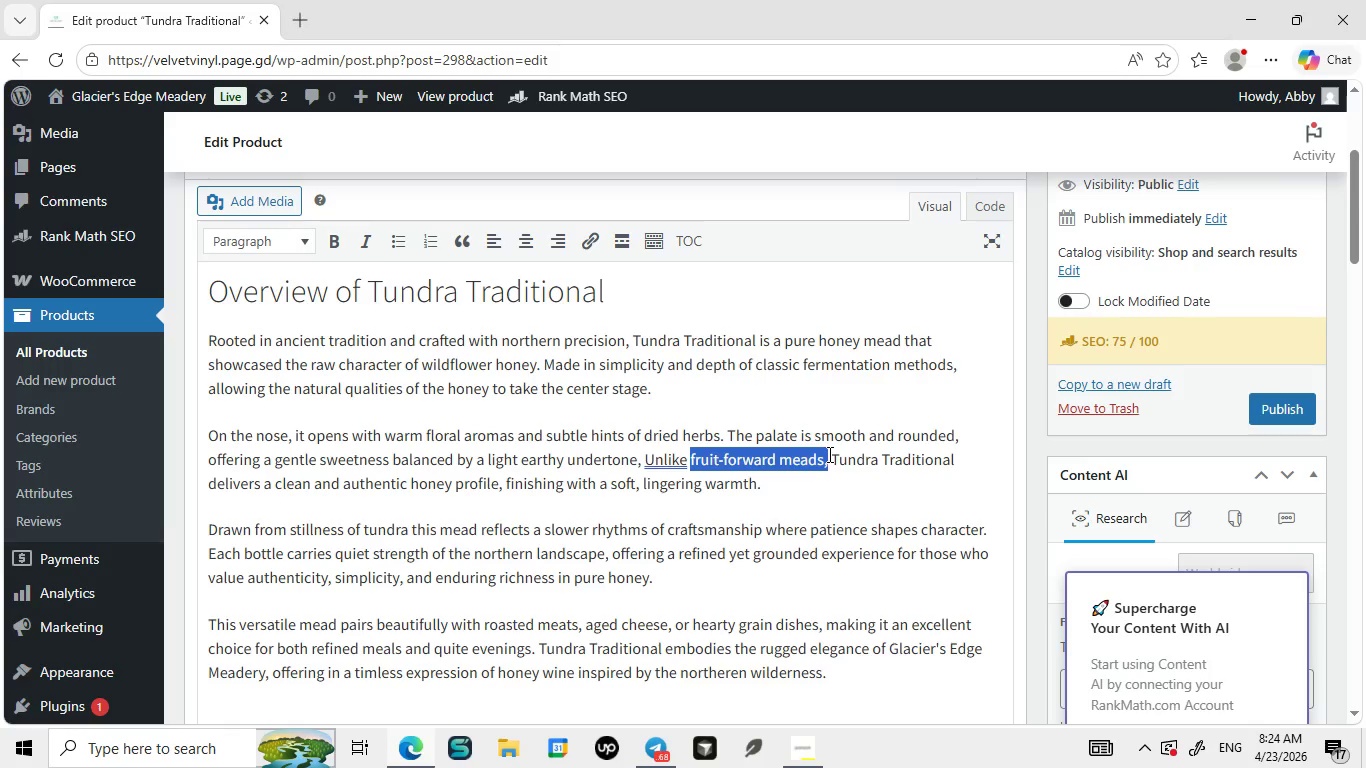 
key(Control+ControlLeft)
 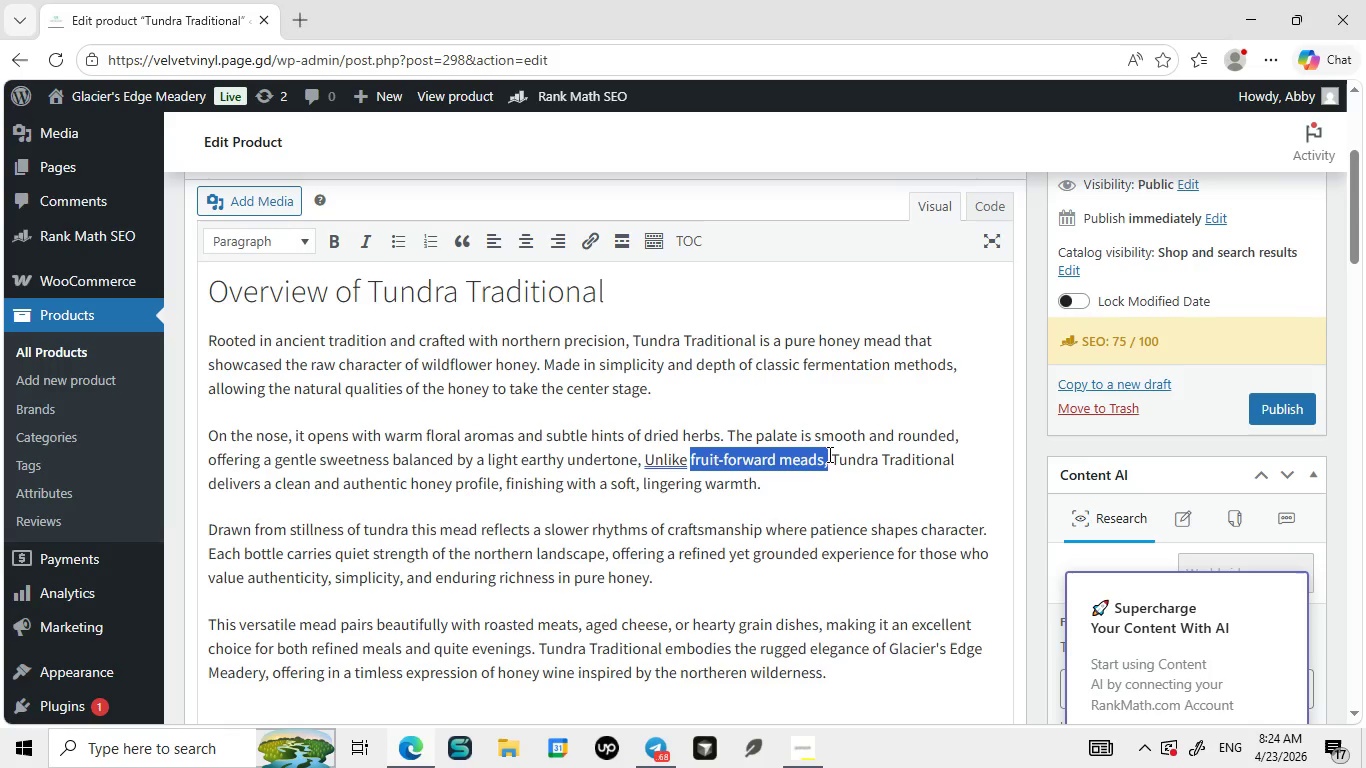 
key(Control+C)
 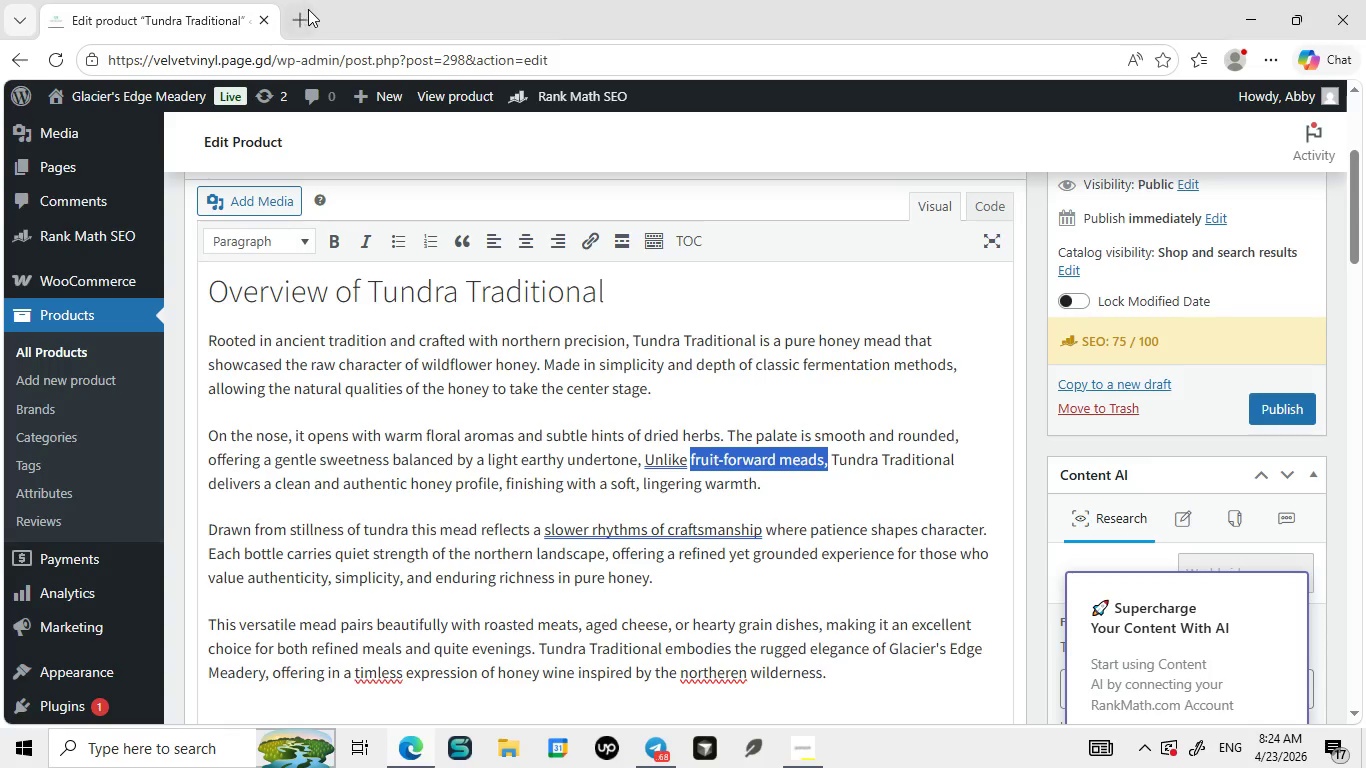 
left_click([306, 14])
 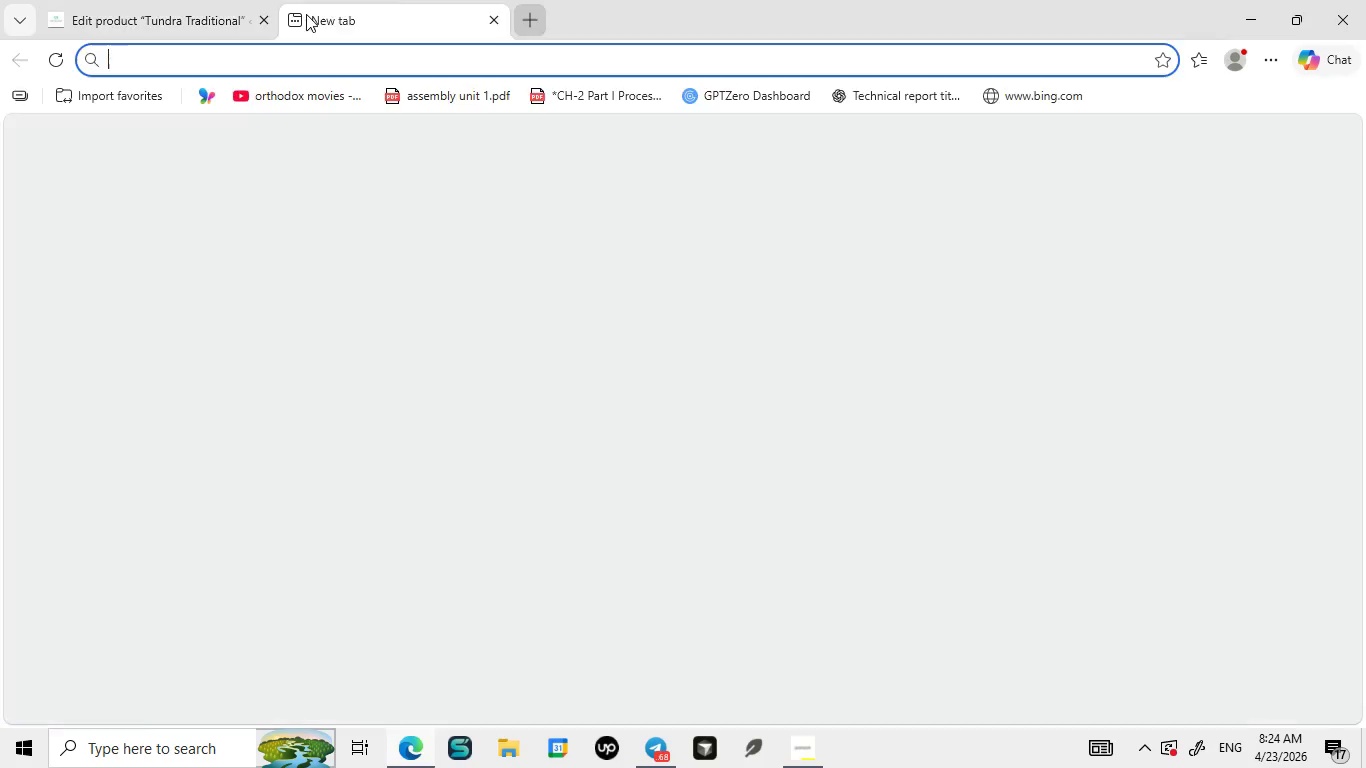 
key(Control+V)
 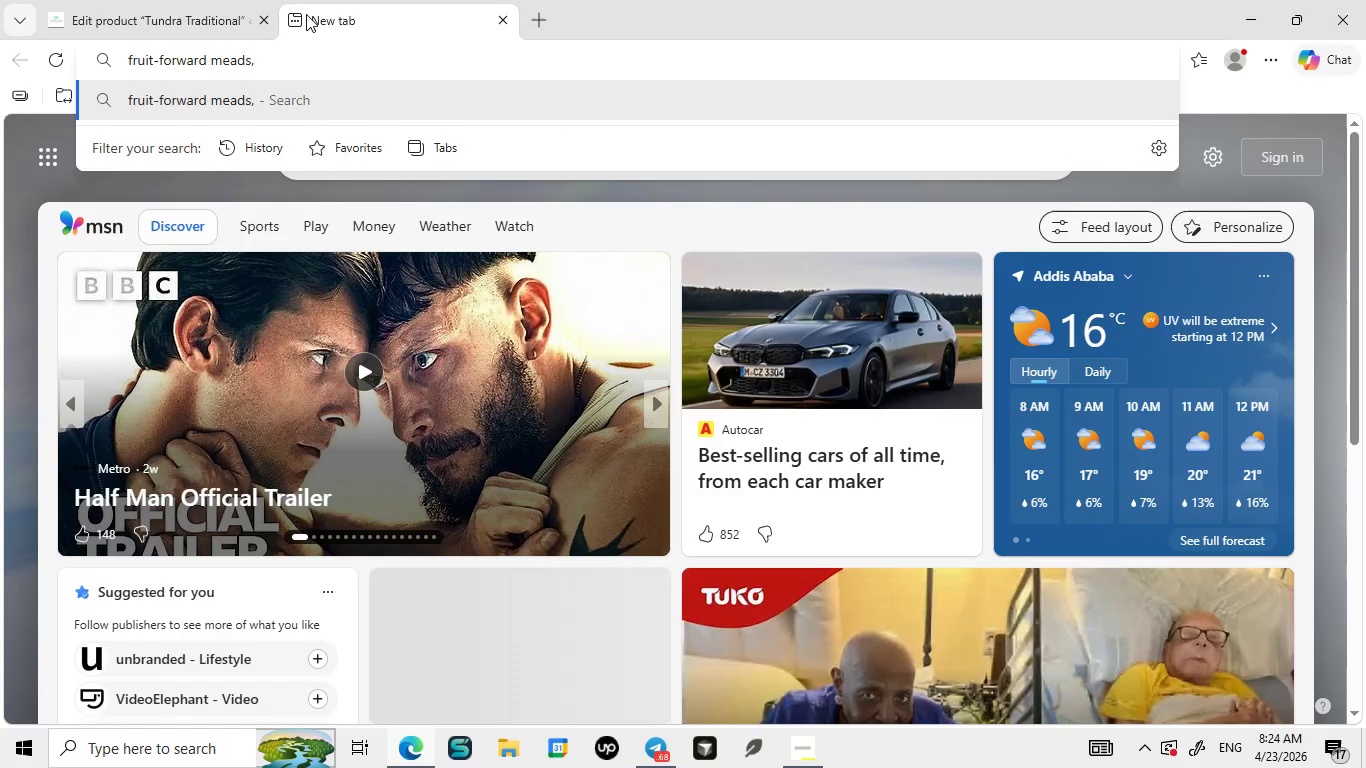 
key(Enter)
 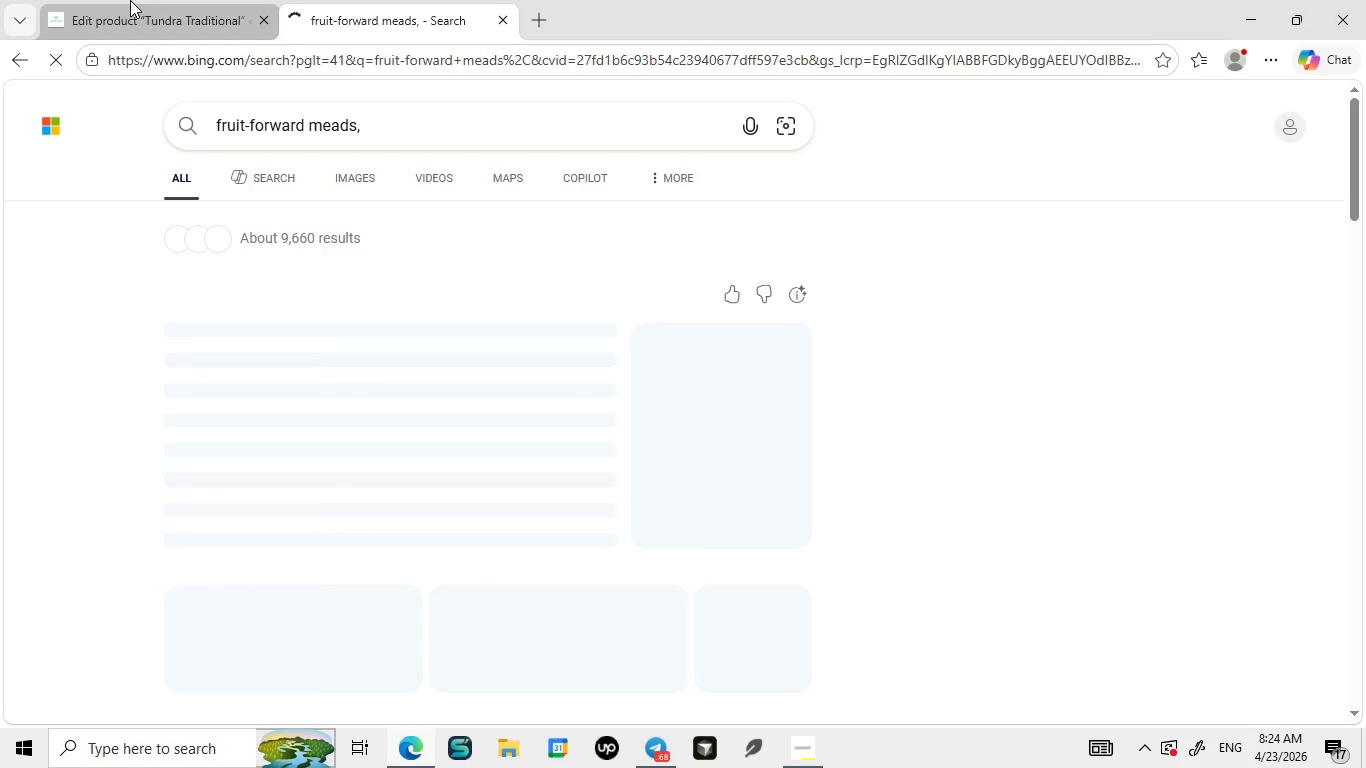 
mouse_move([458, 345])
 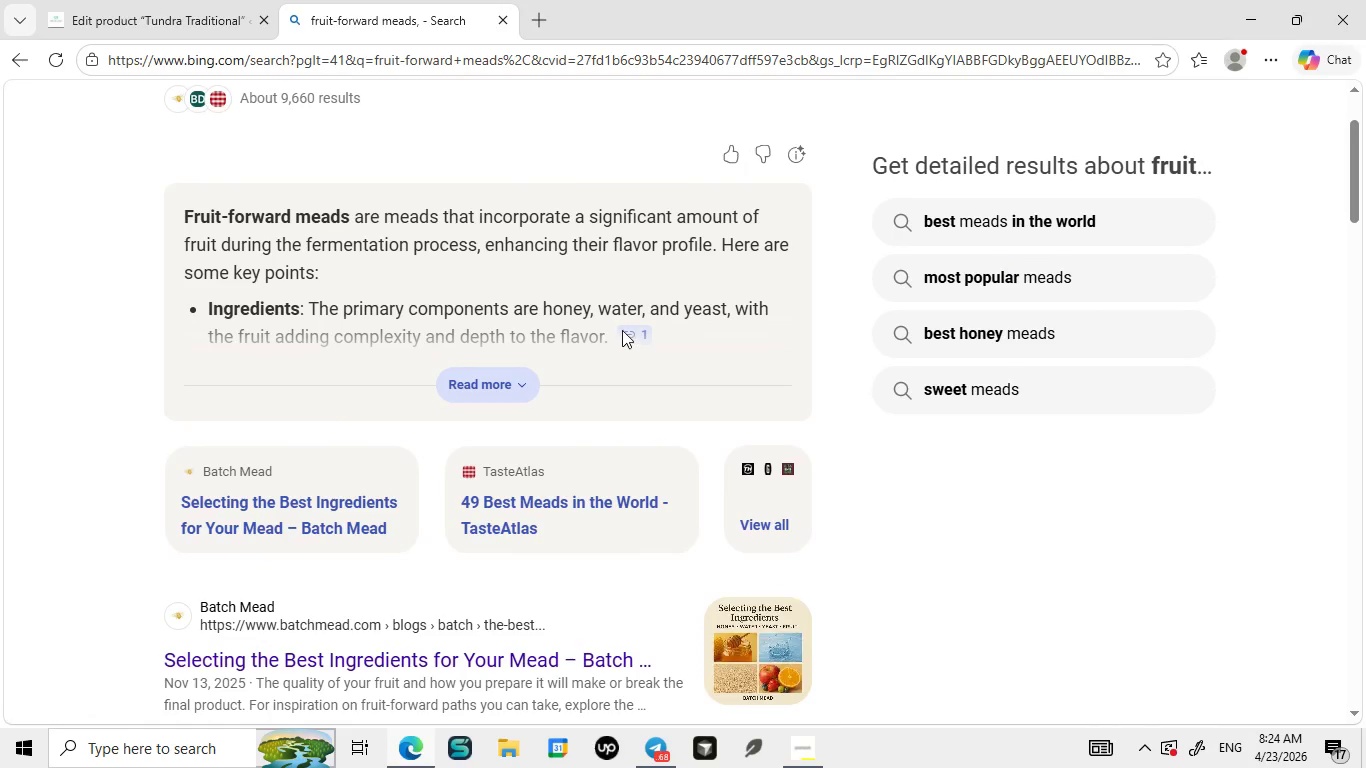 
left_click([622, 330])
 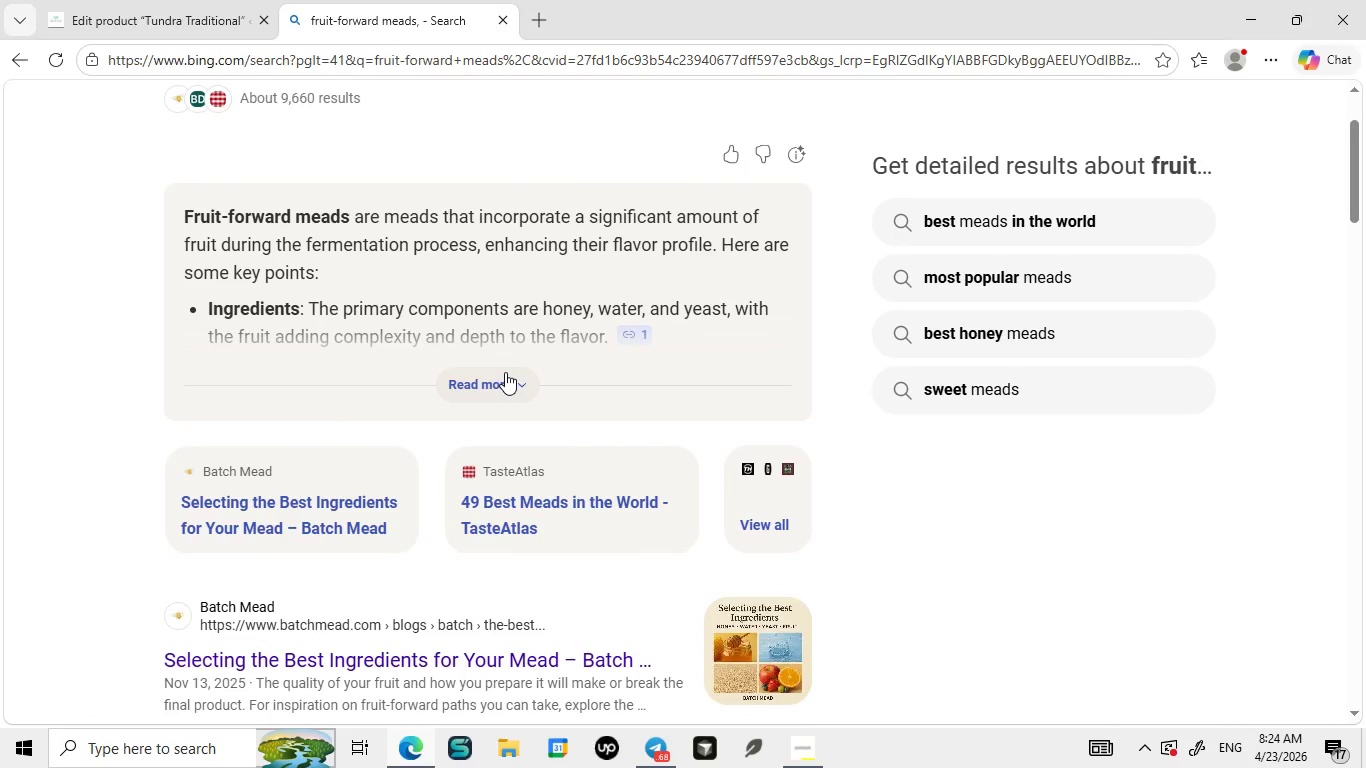 
left_click([505, 372])
 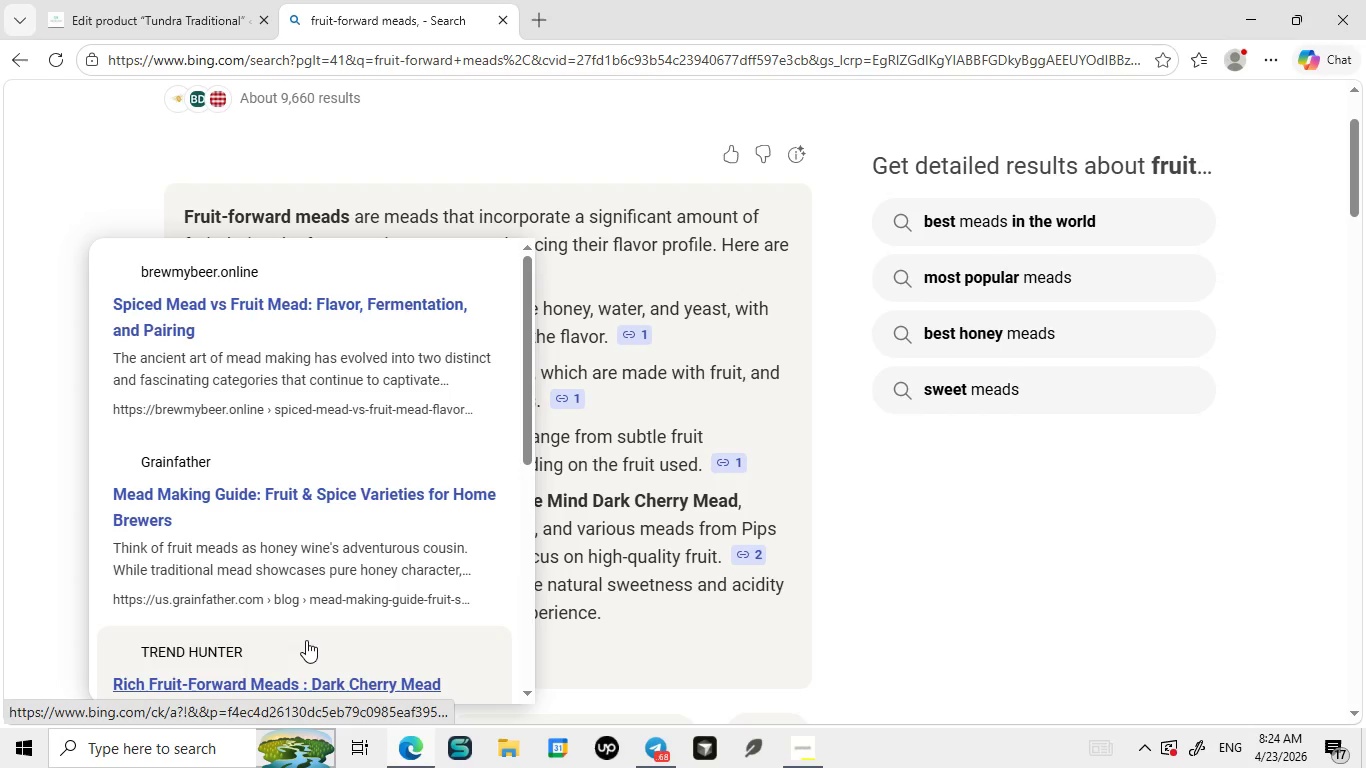 
wait(5.44)
 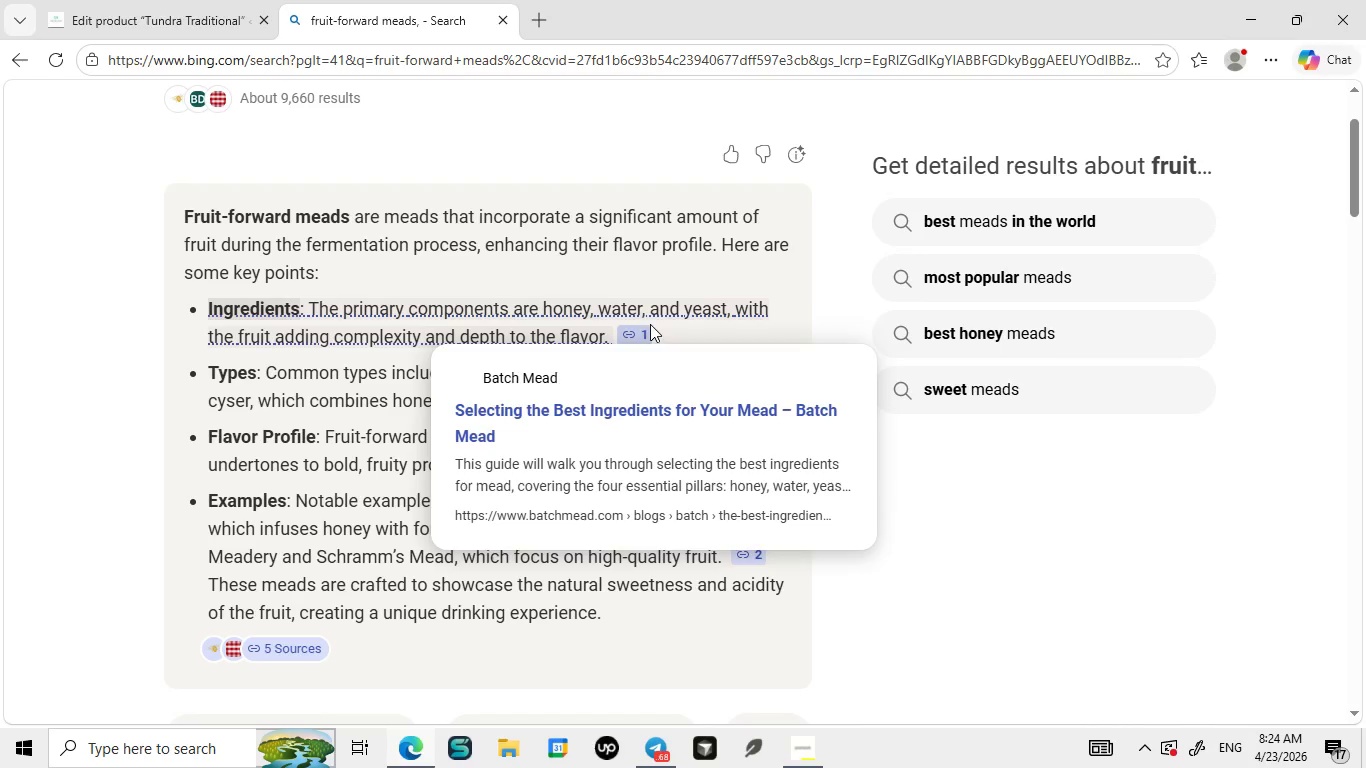 
left_click([361, 313])
 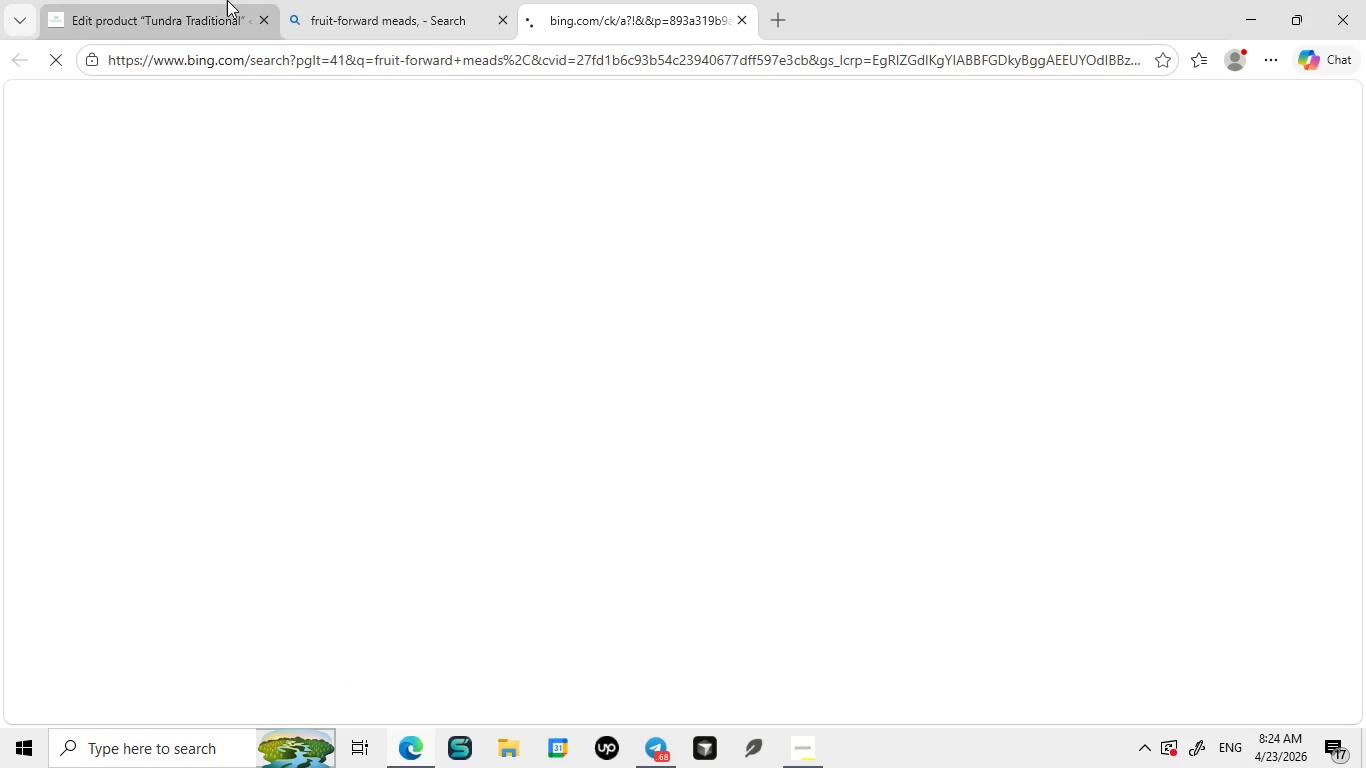 
left_click([227, 0])
 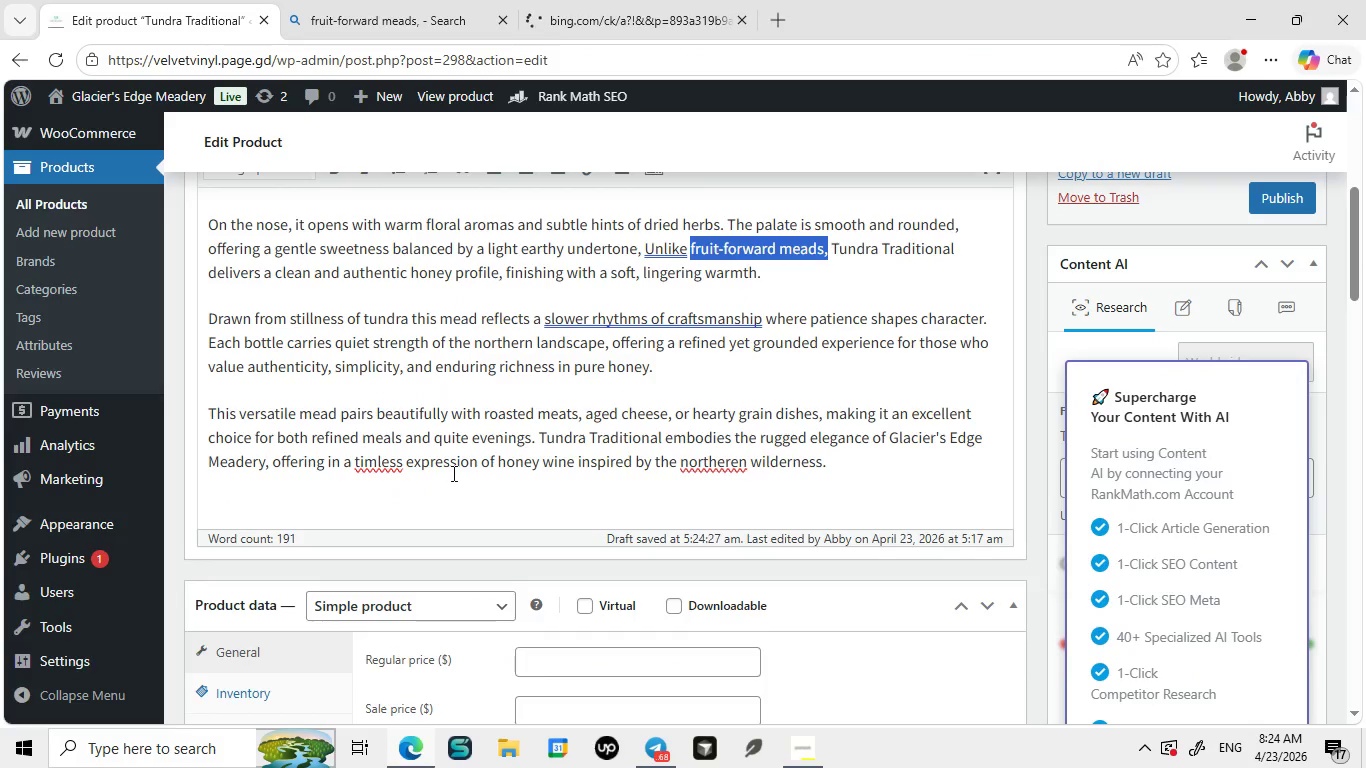 
left_click([398, 453])
 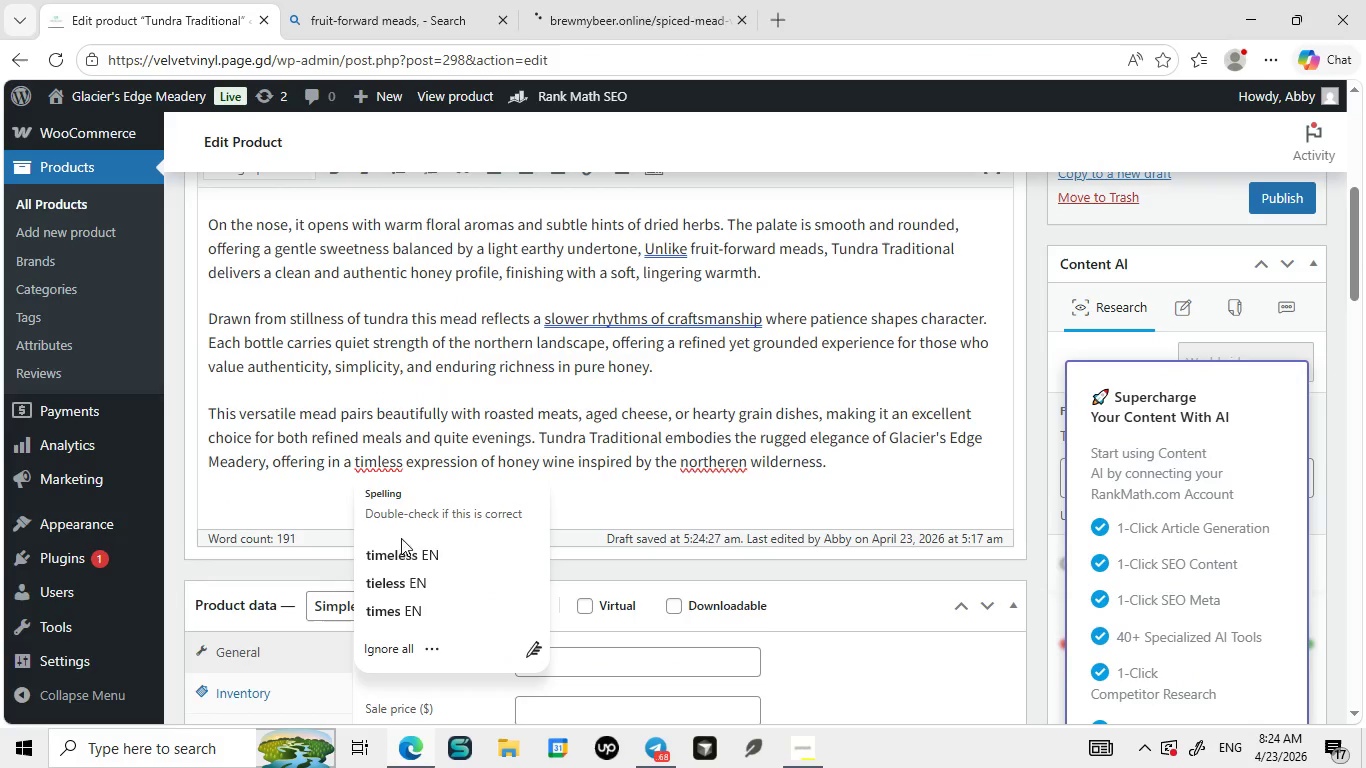 
left_click([397, 551])
 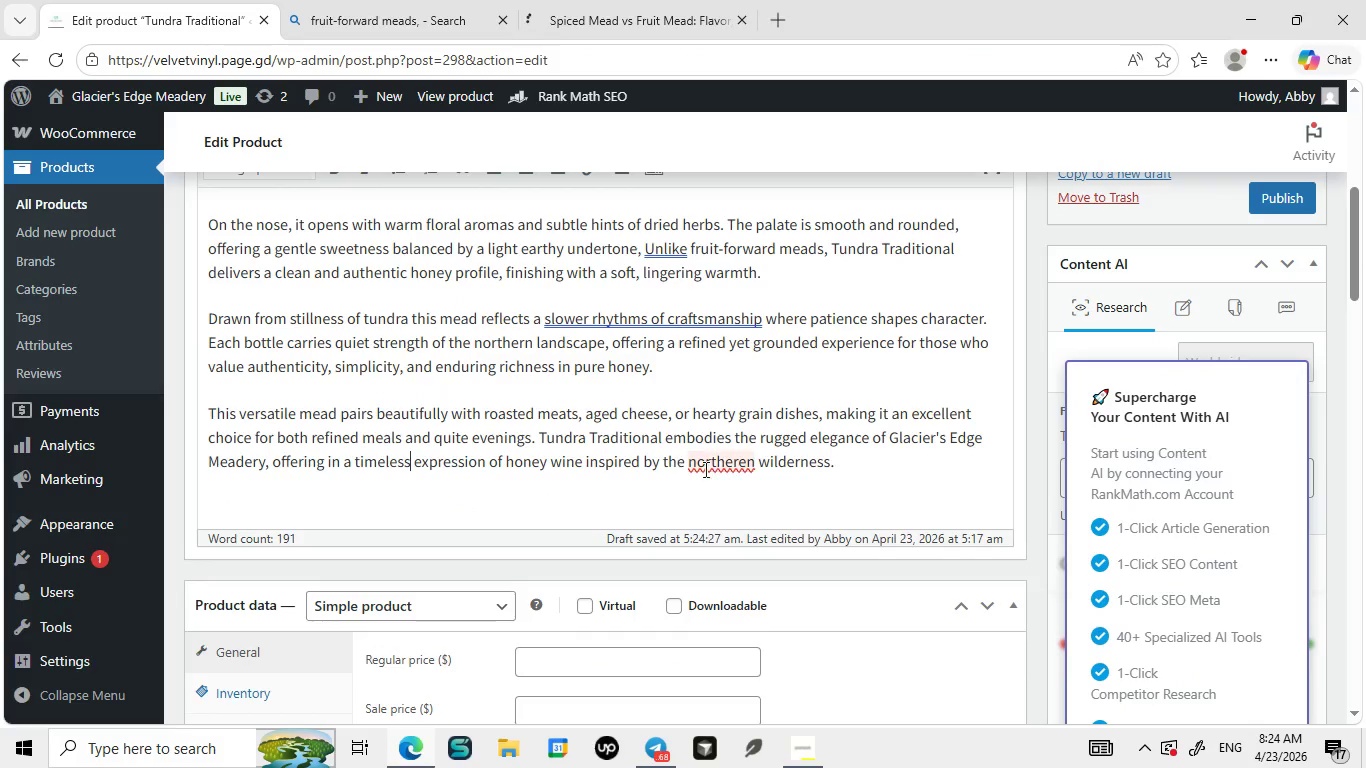 
left_click([710, 469])
 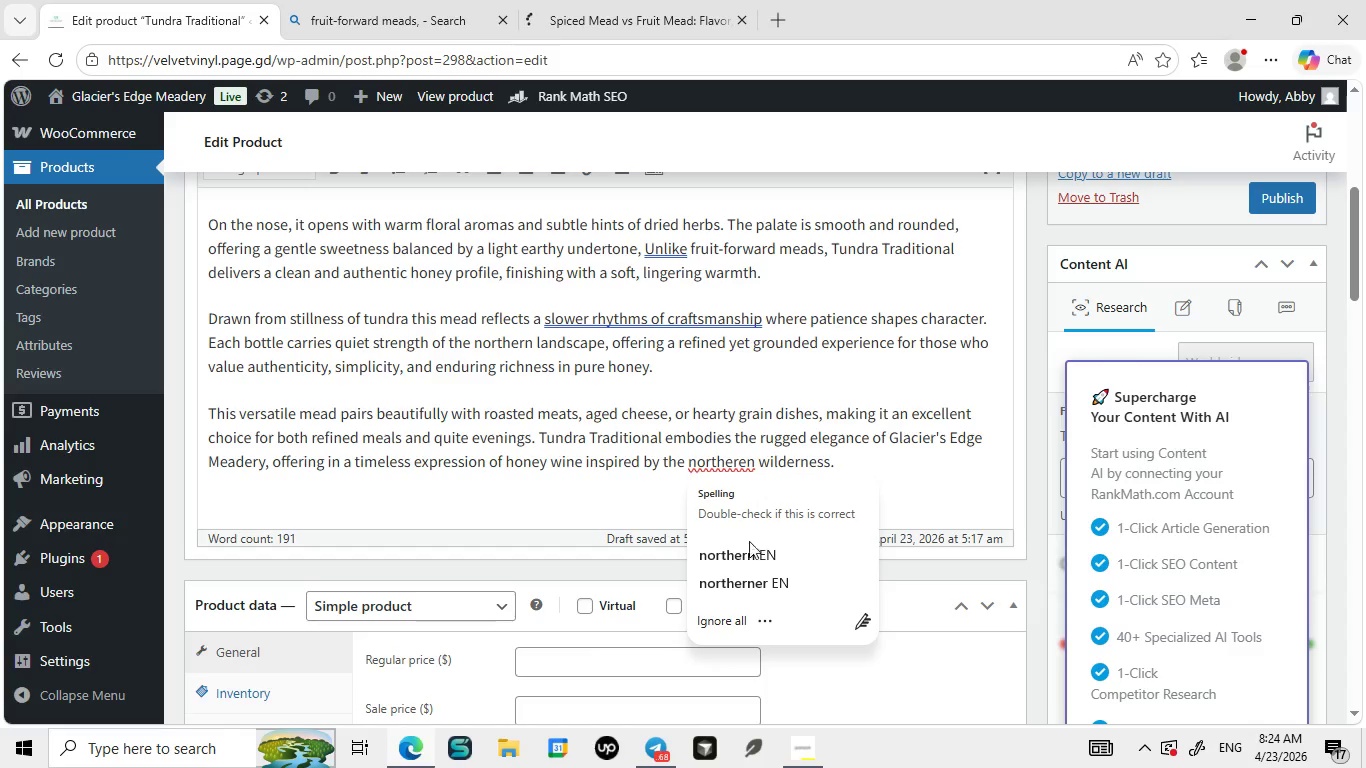 
left_click([744, 548])
 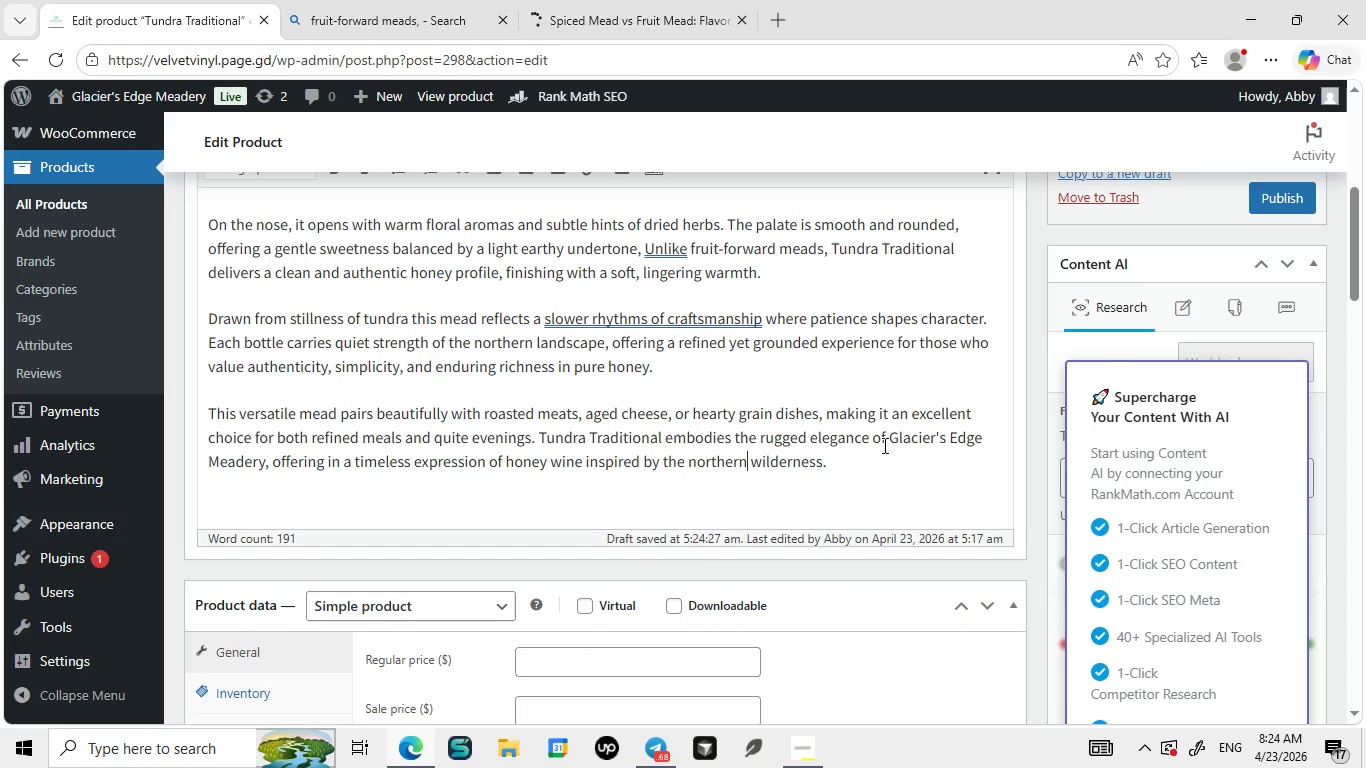 
left_click([881, 450])
 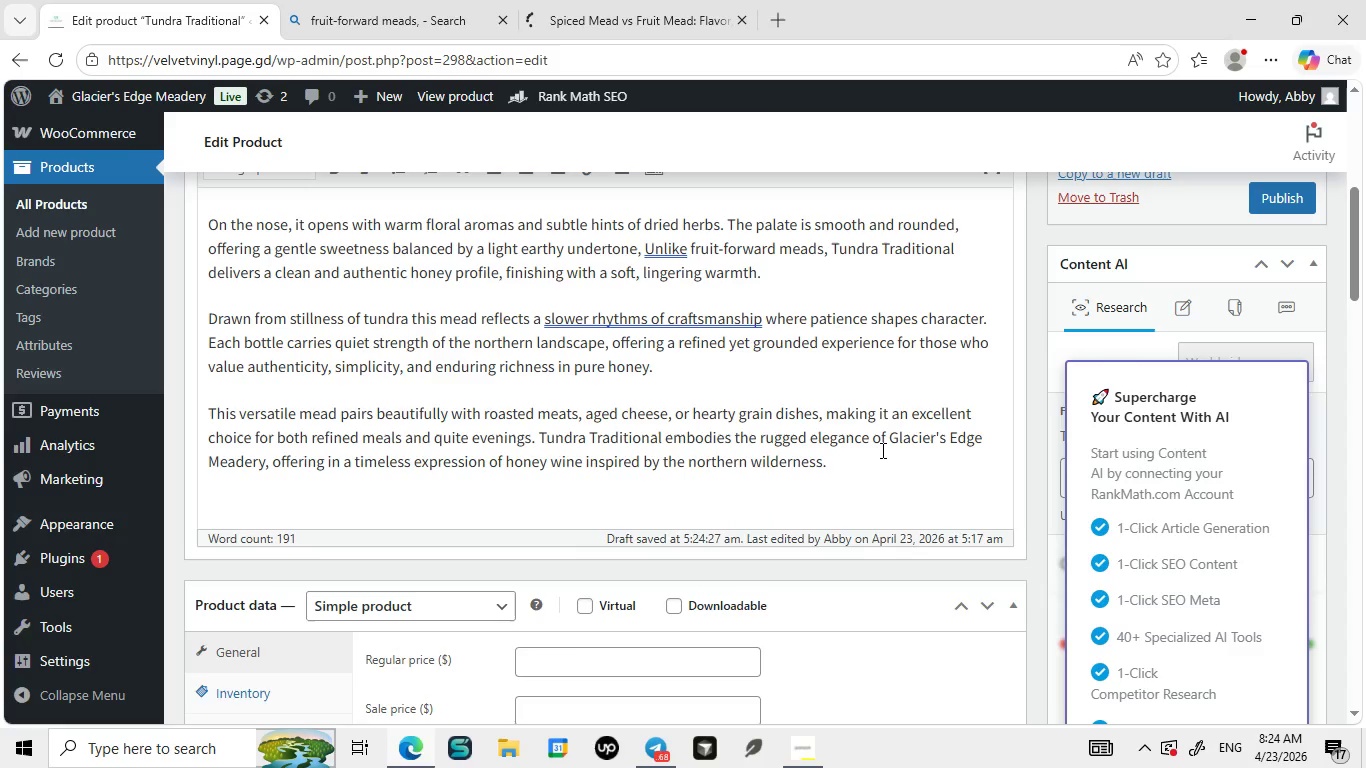 
key(Enter)
 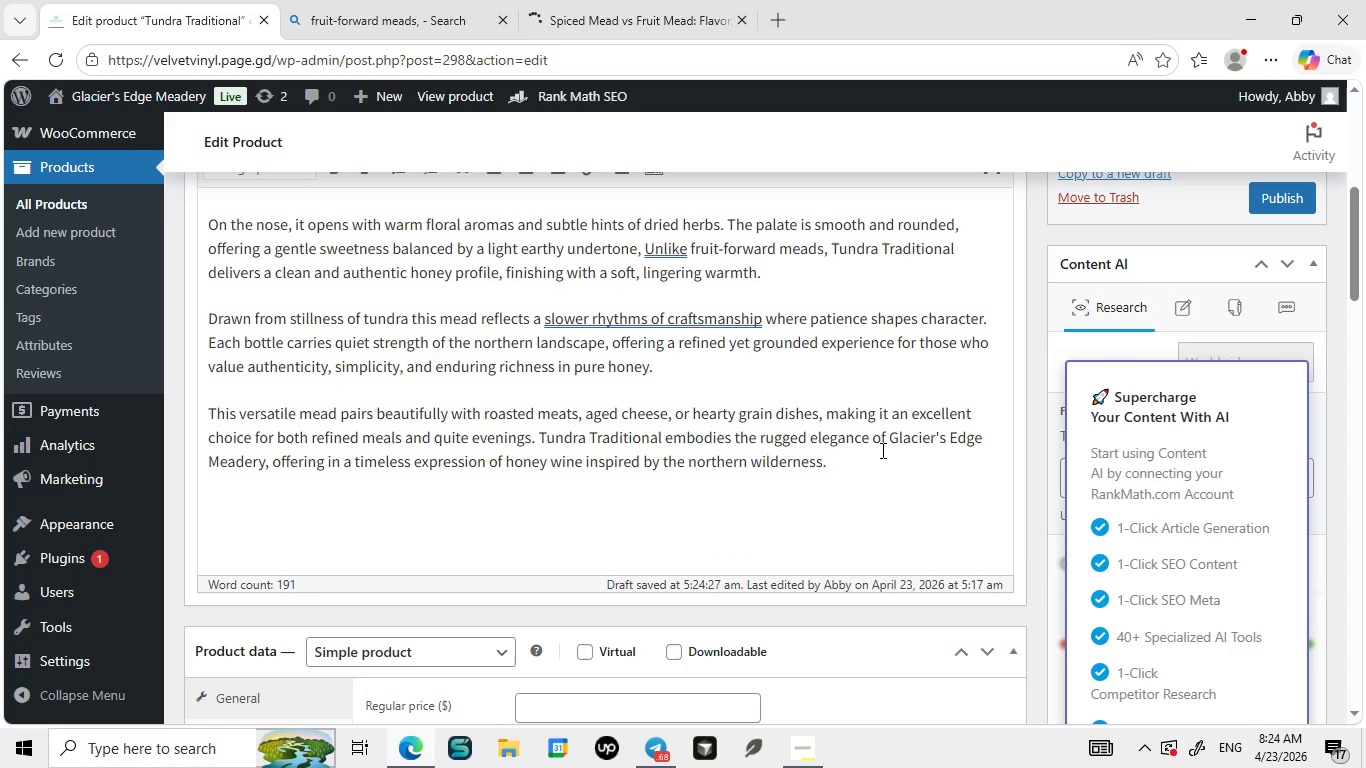 
type(You may also like our )
 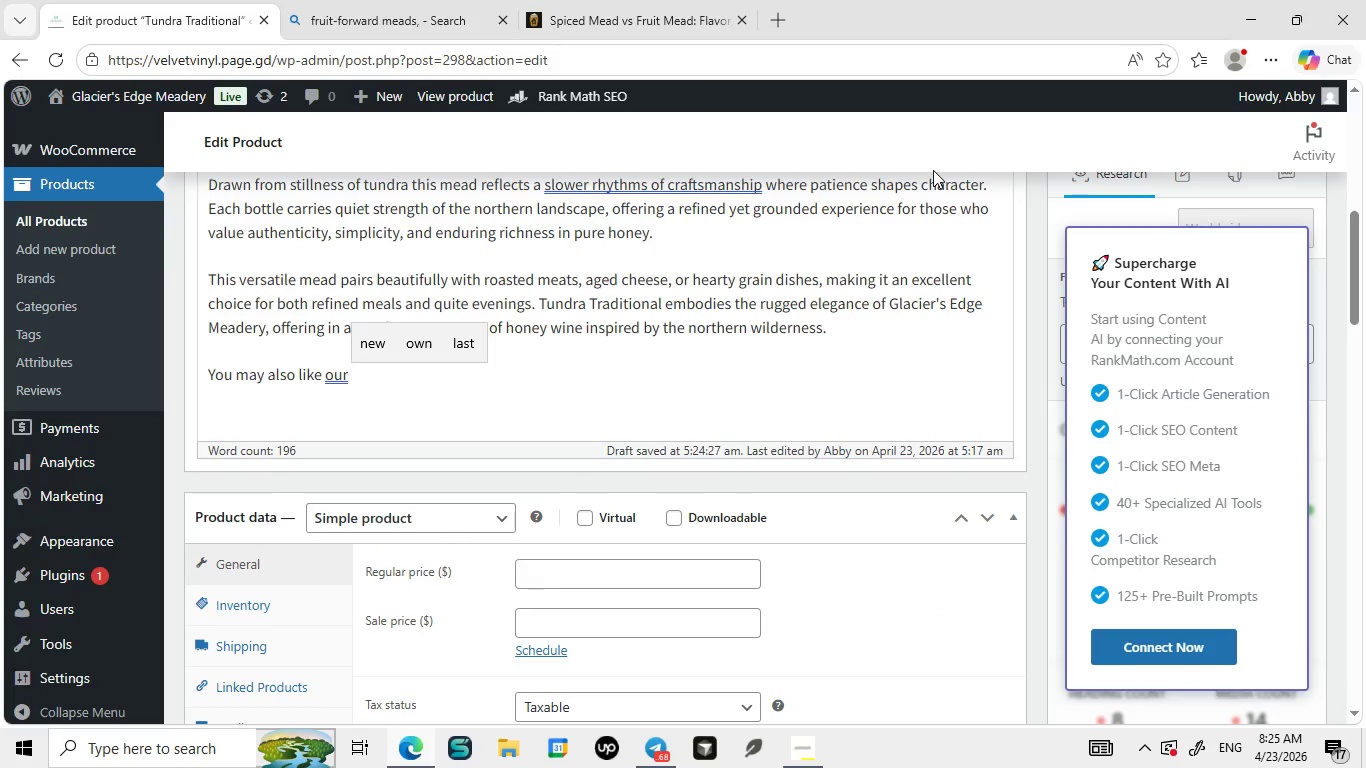 
wait(28.75)
 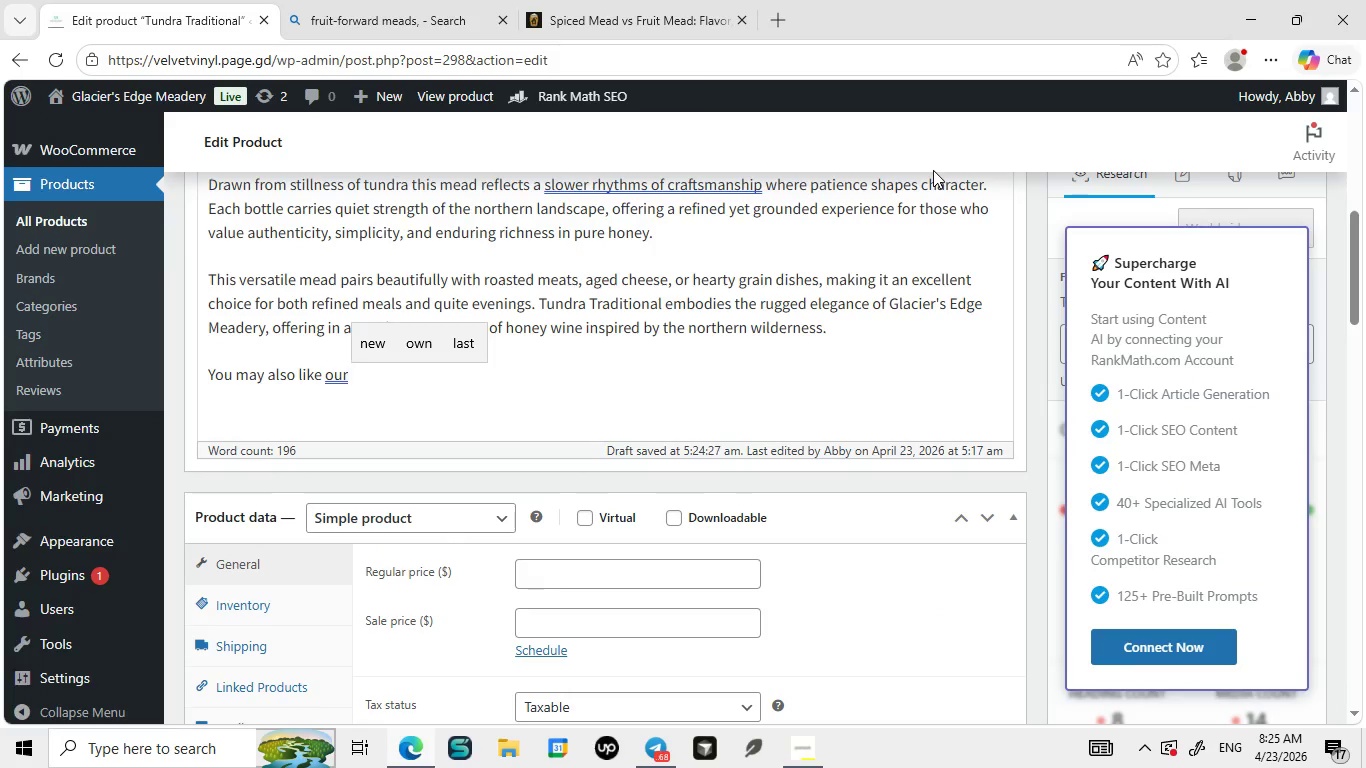 
type(Midnight s=)
key(Backspace)
key(Backspace)
type(Sun Melomel)
 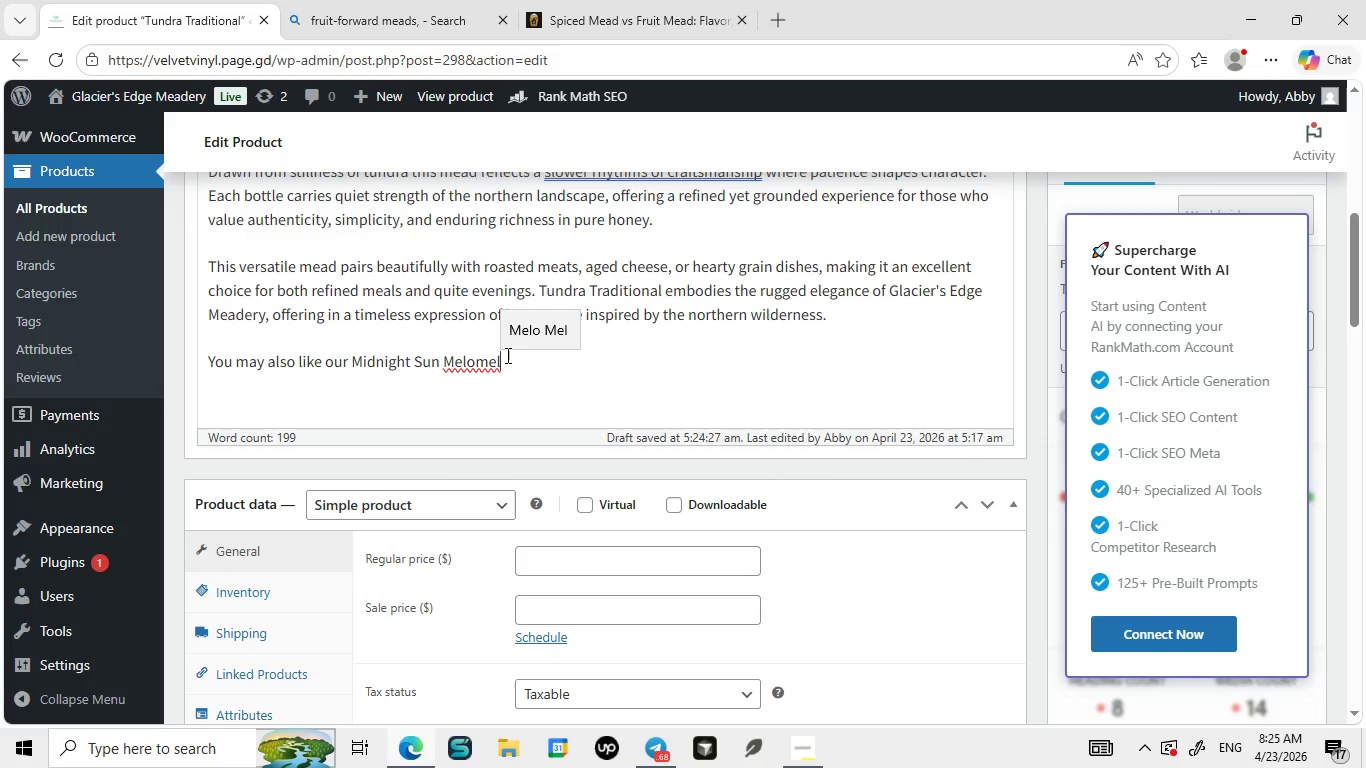 
left_click_drag(start_coordinate=[526, 363], to_coordinate=[360, 364])
 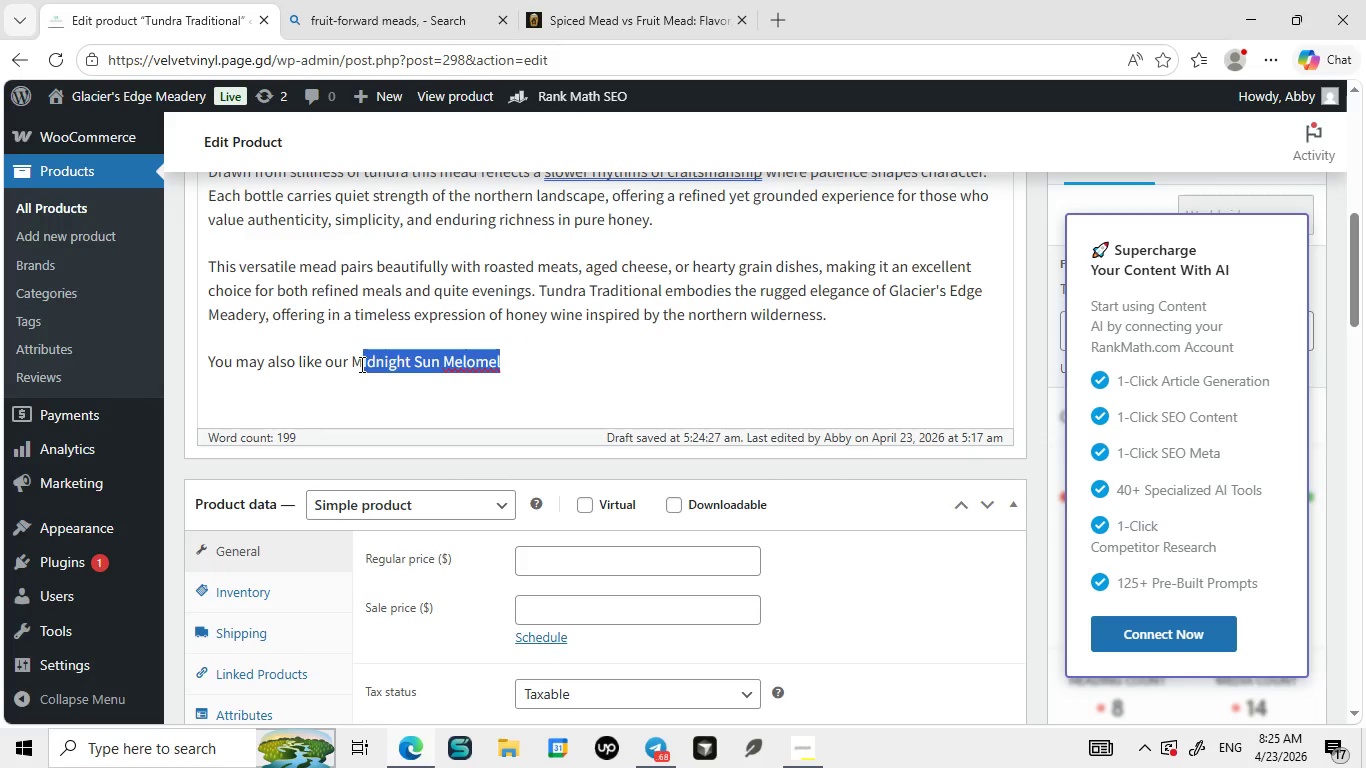 
left_click([360, 364])
 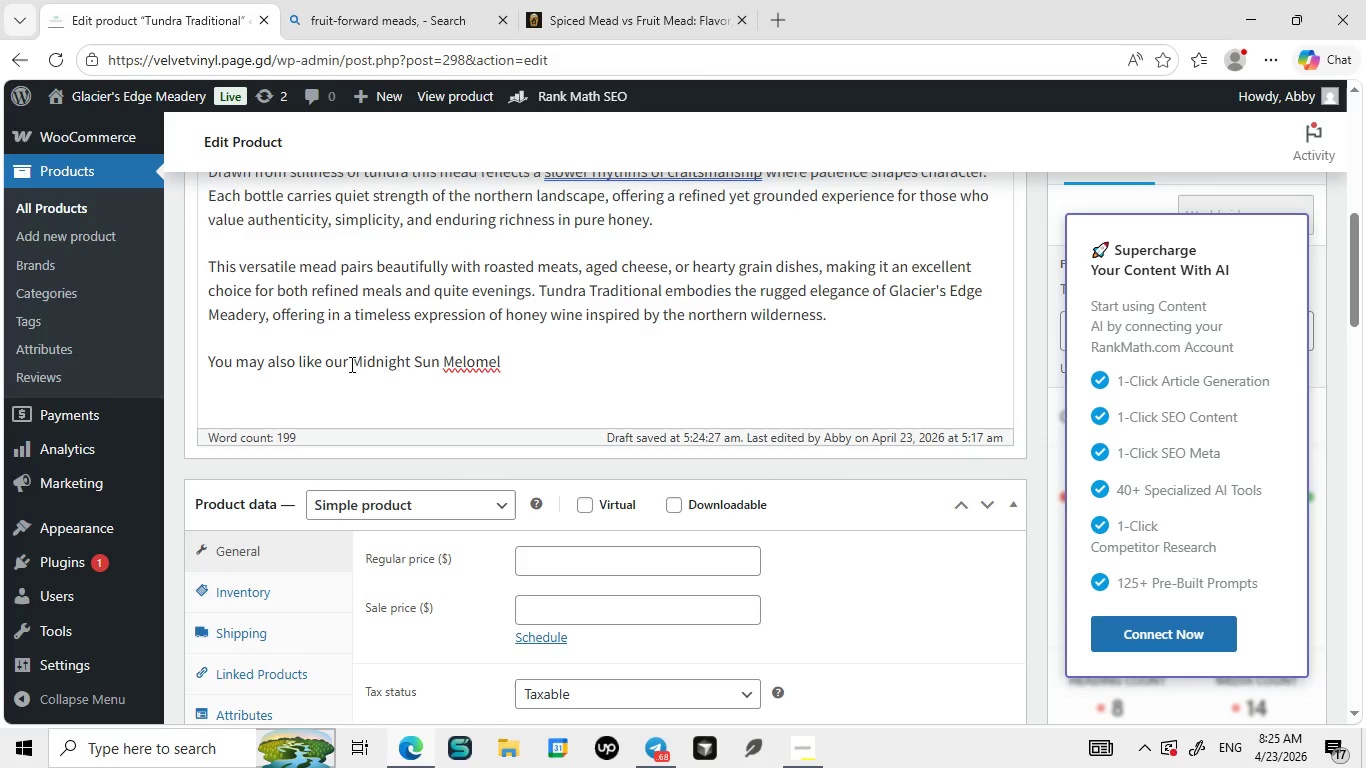 
left_click_drag(start_coordinate=[350, 364], to_coordinate=[532, 344])
 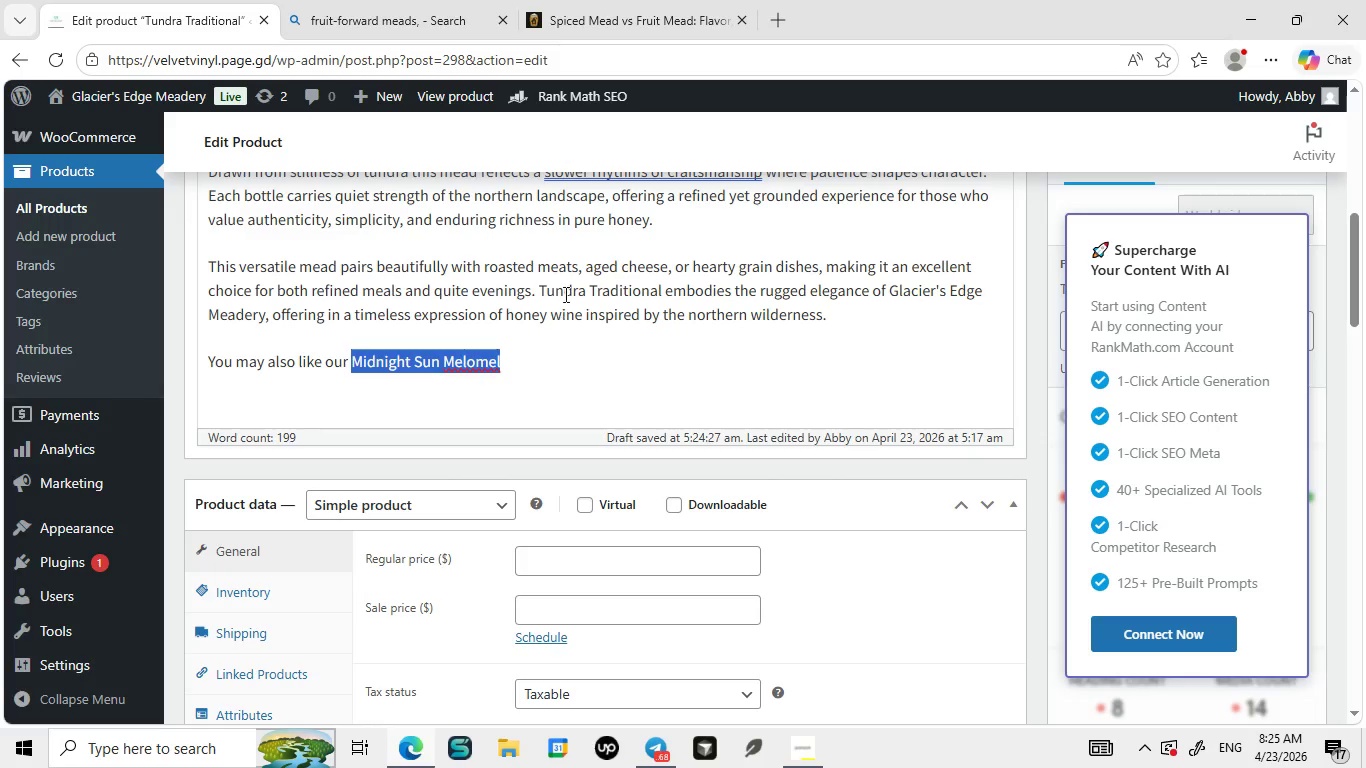 
mouse_move([580, 316])
 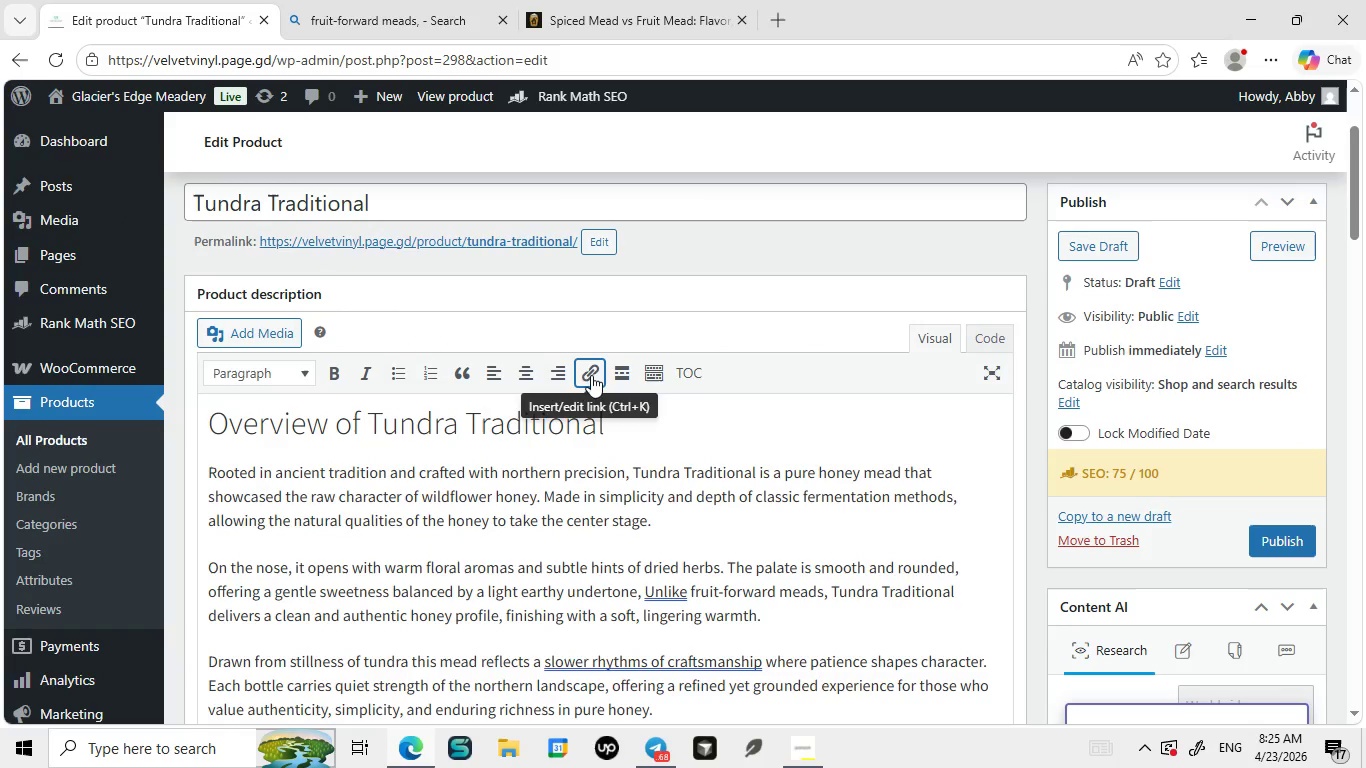 
left_click([591, 375])
 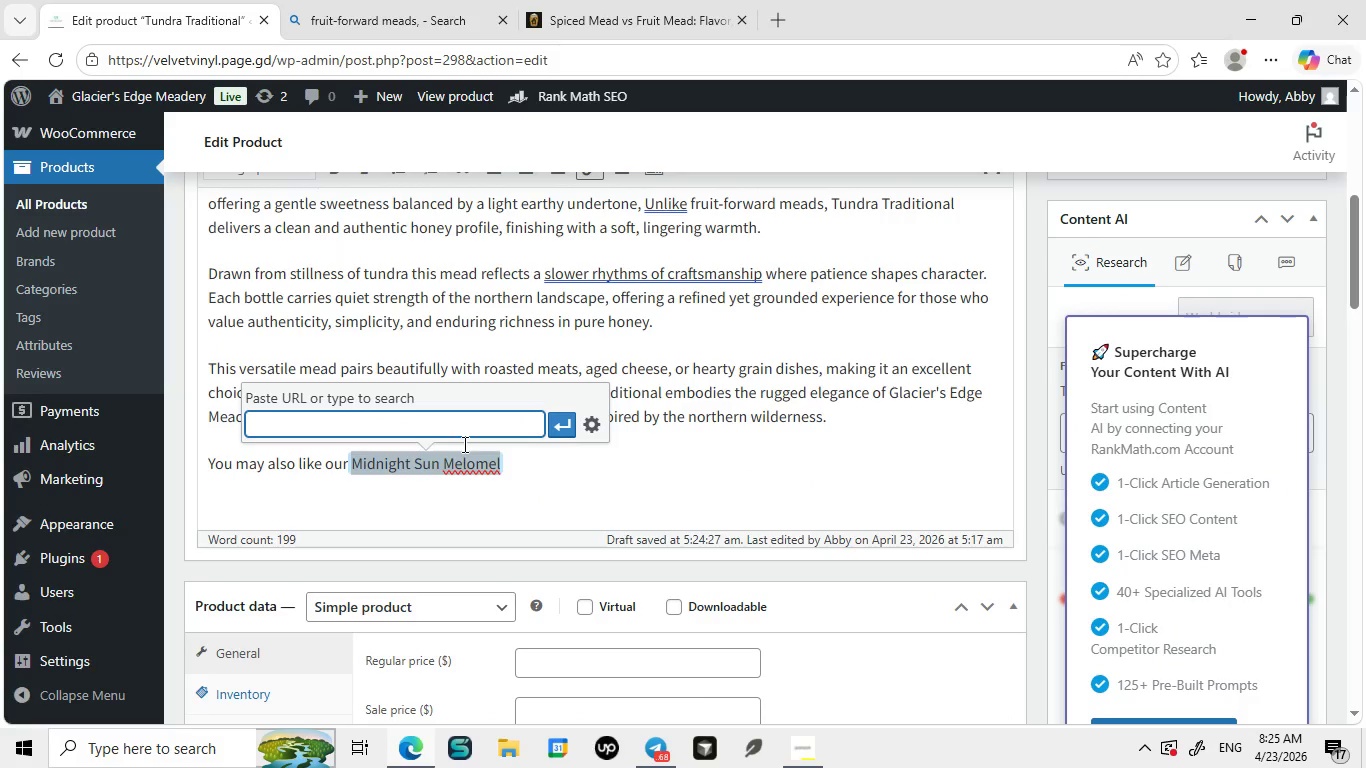 
type(midnight sun melomel)
 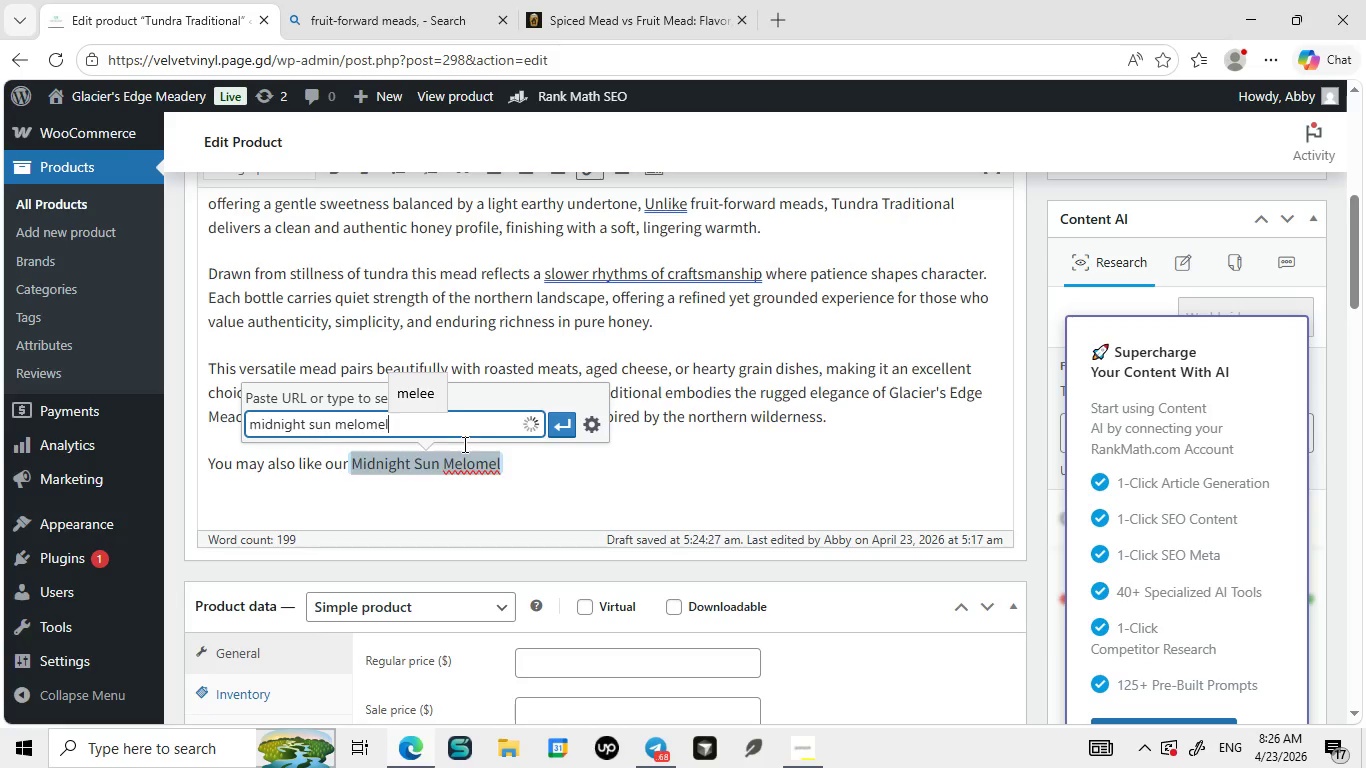 
left_click([442, 449])
 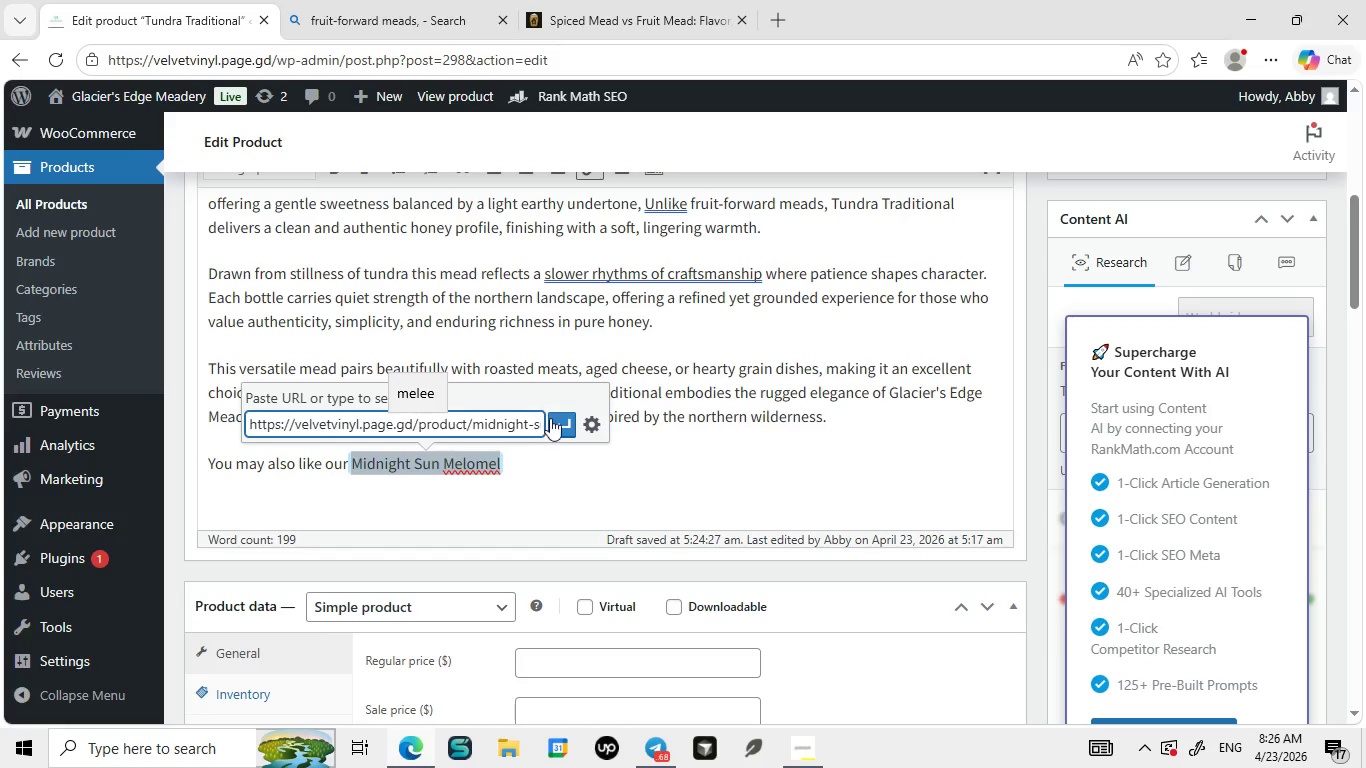 
left_click([551, 419])
 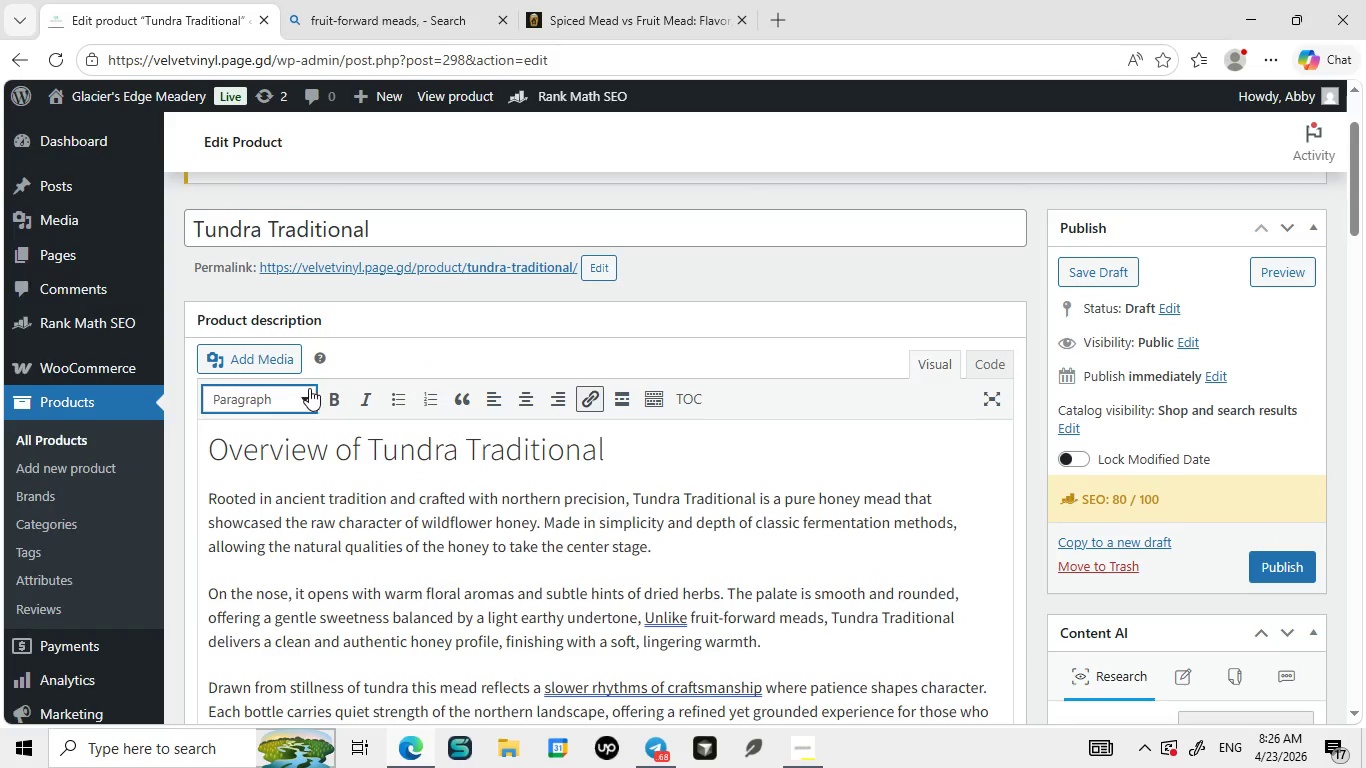 
left_click([325, 396])
 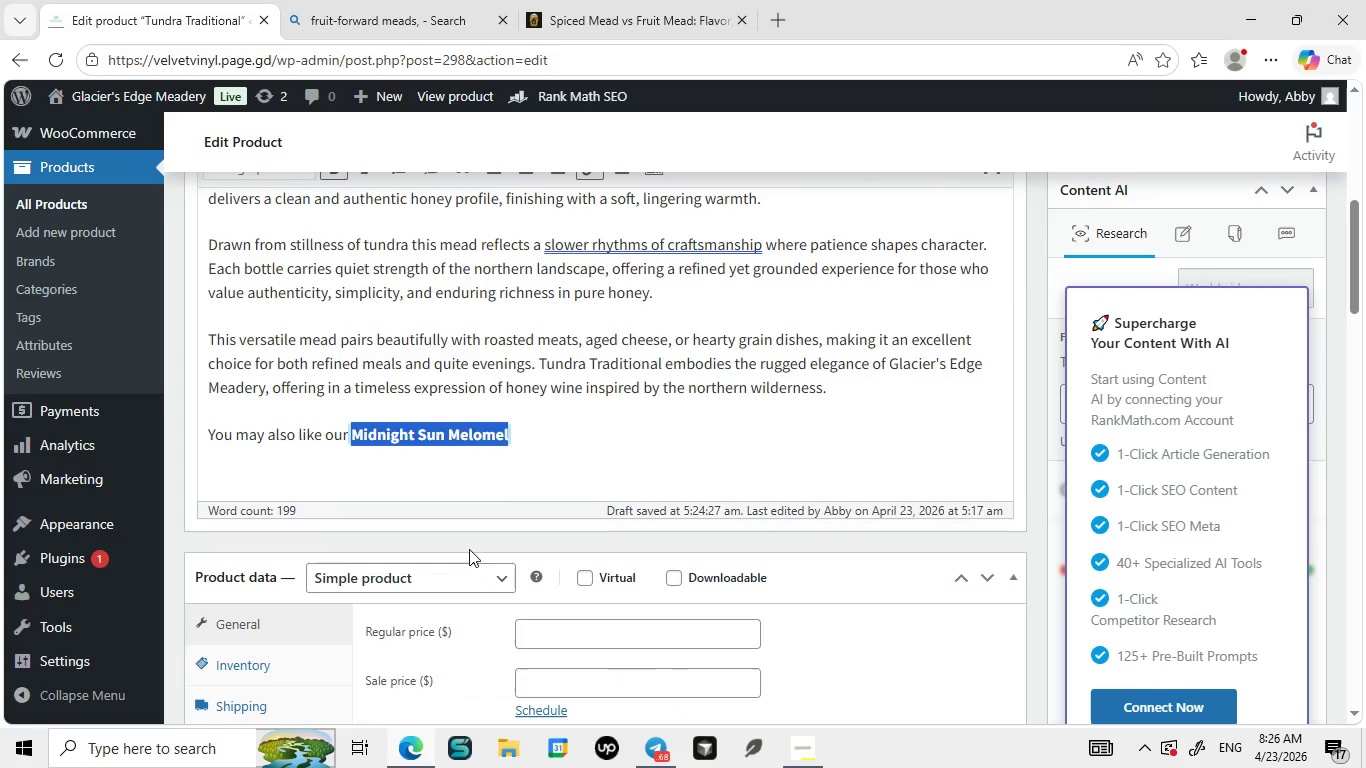 
left_click([557, 369])
 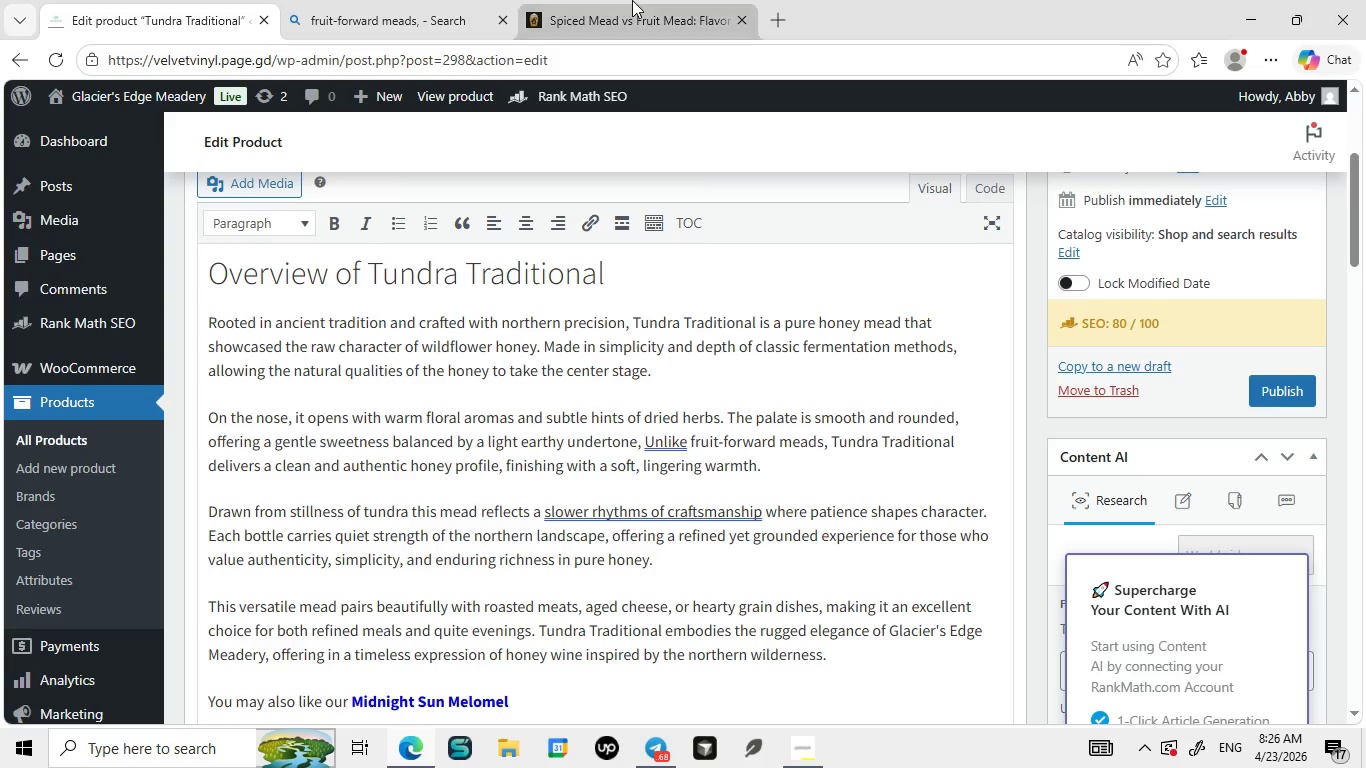 
left_click([632, 0])
 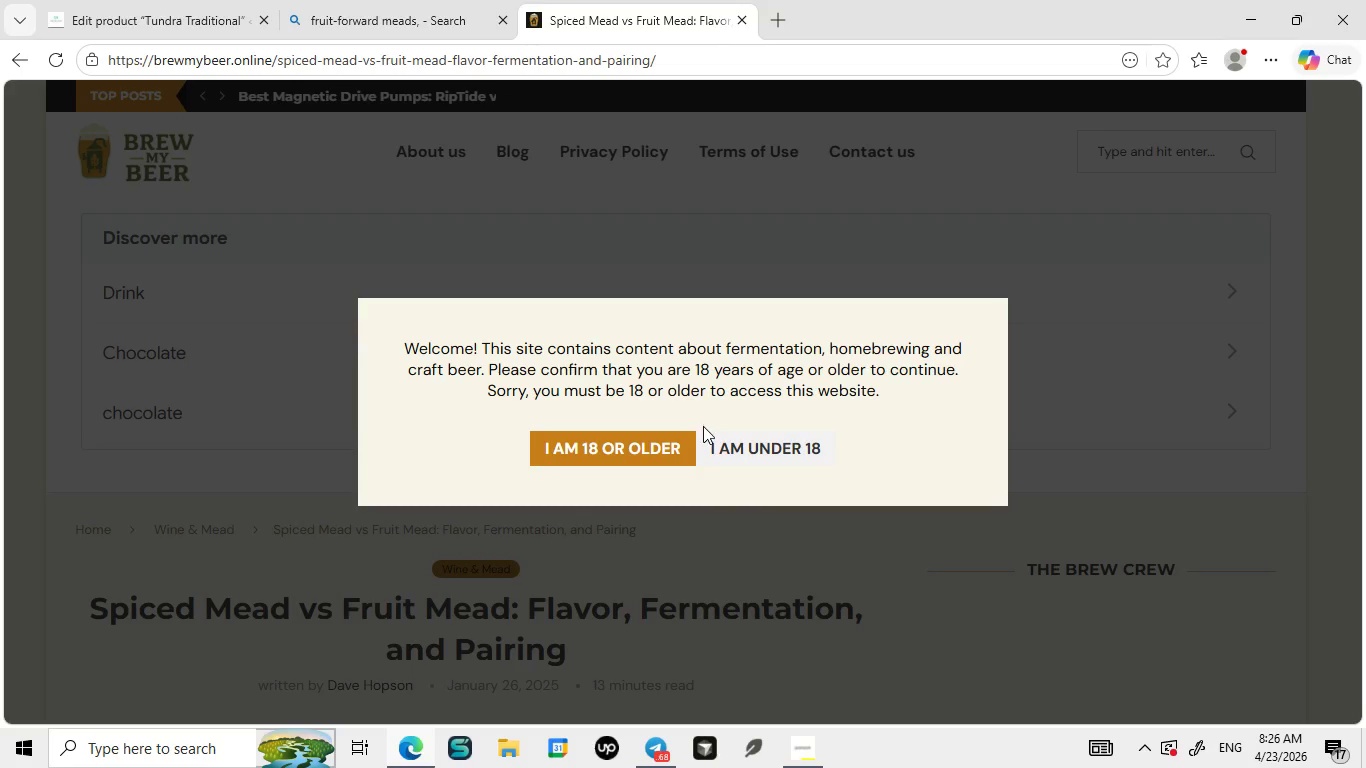 
left_click([666, 447])
 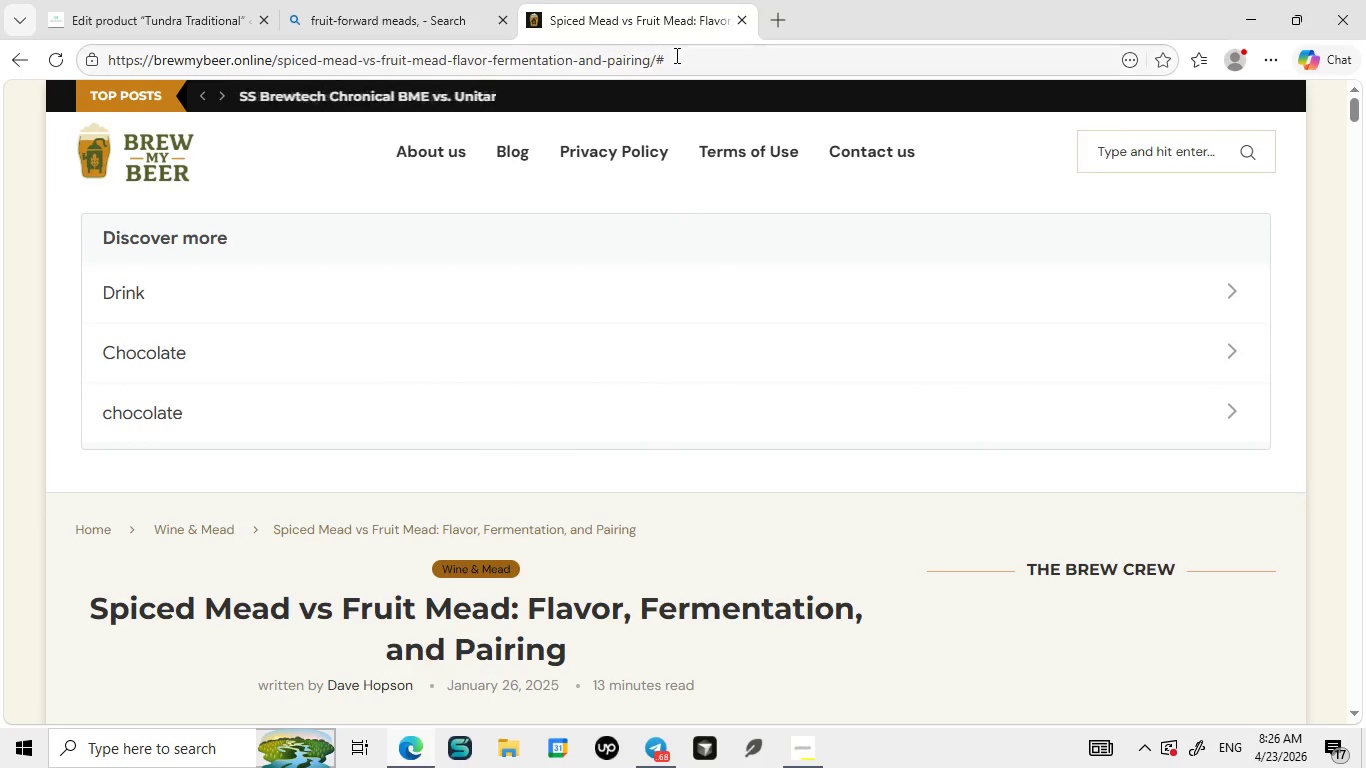 
left_click([681, 61])
 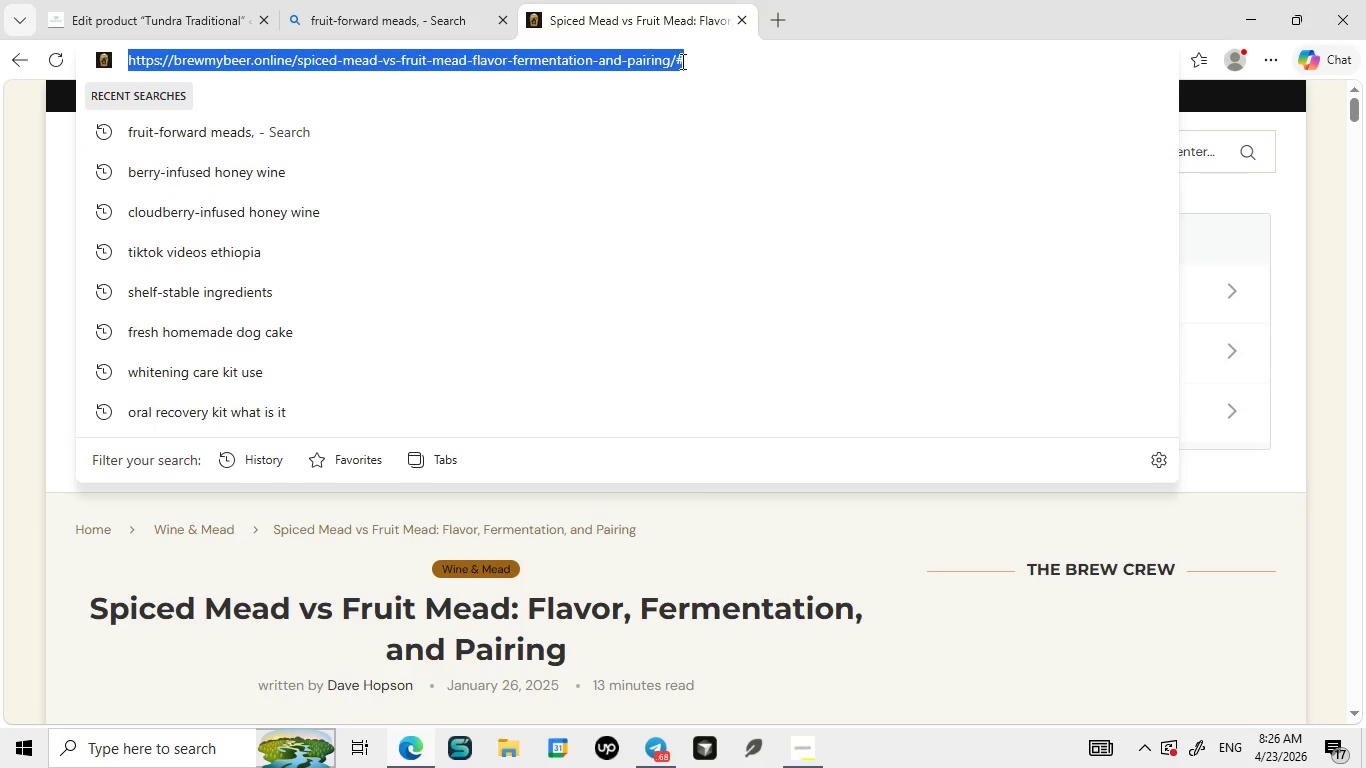 
key(Control+C)
 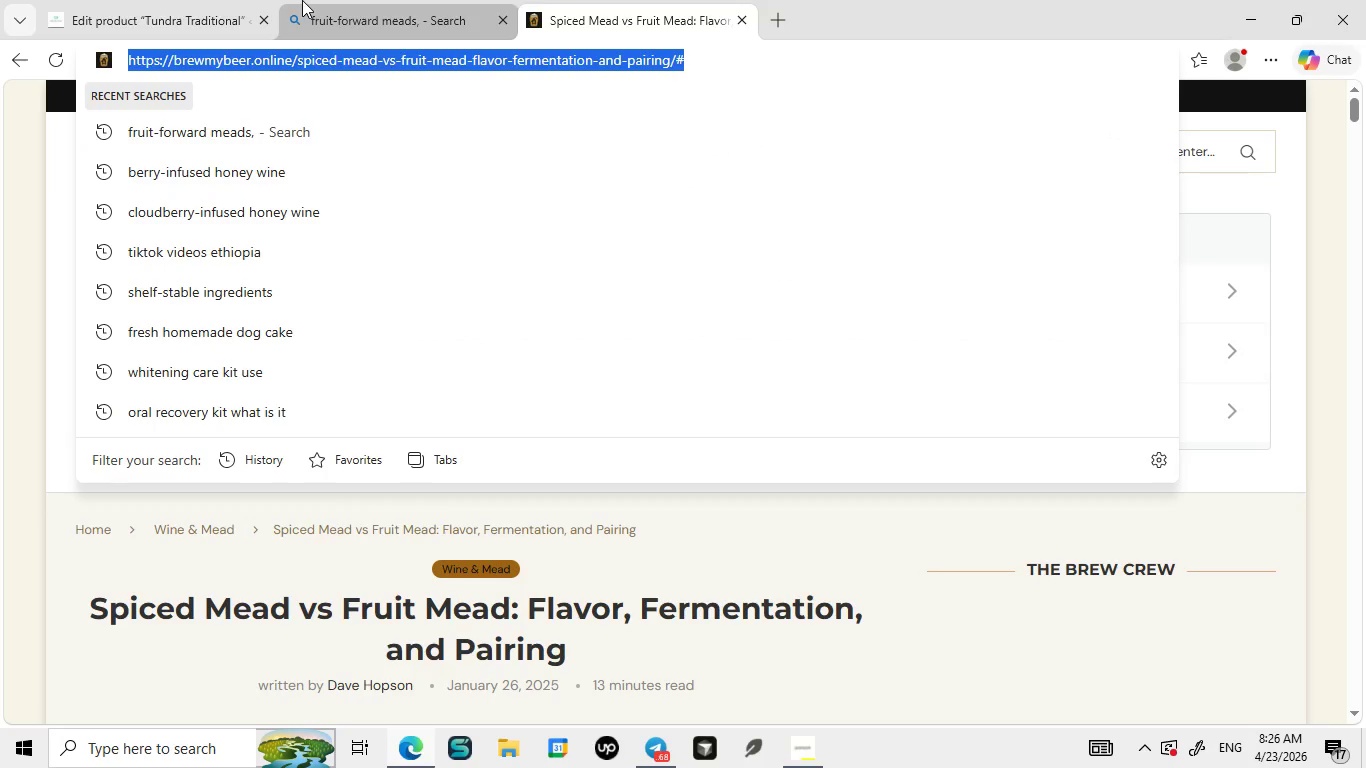 
left_click_drag(start_coordinate=[302, 0], to_coordinate=[156, 0])
 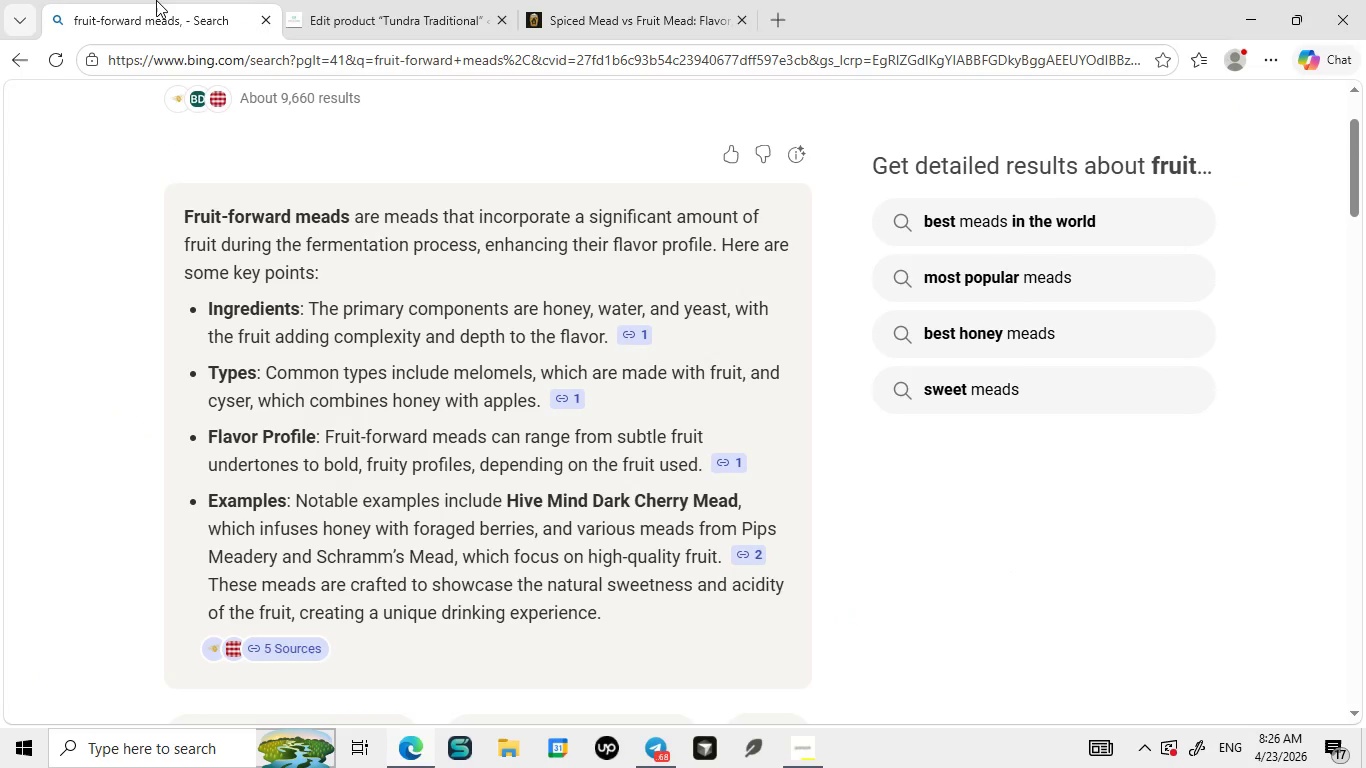 
left_click([156, 0])
 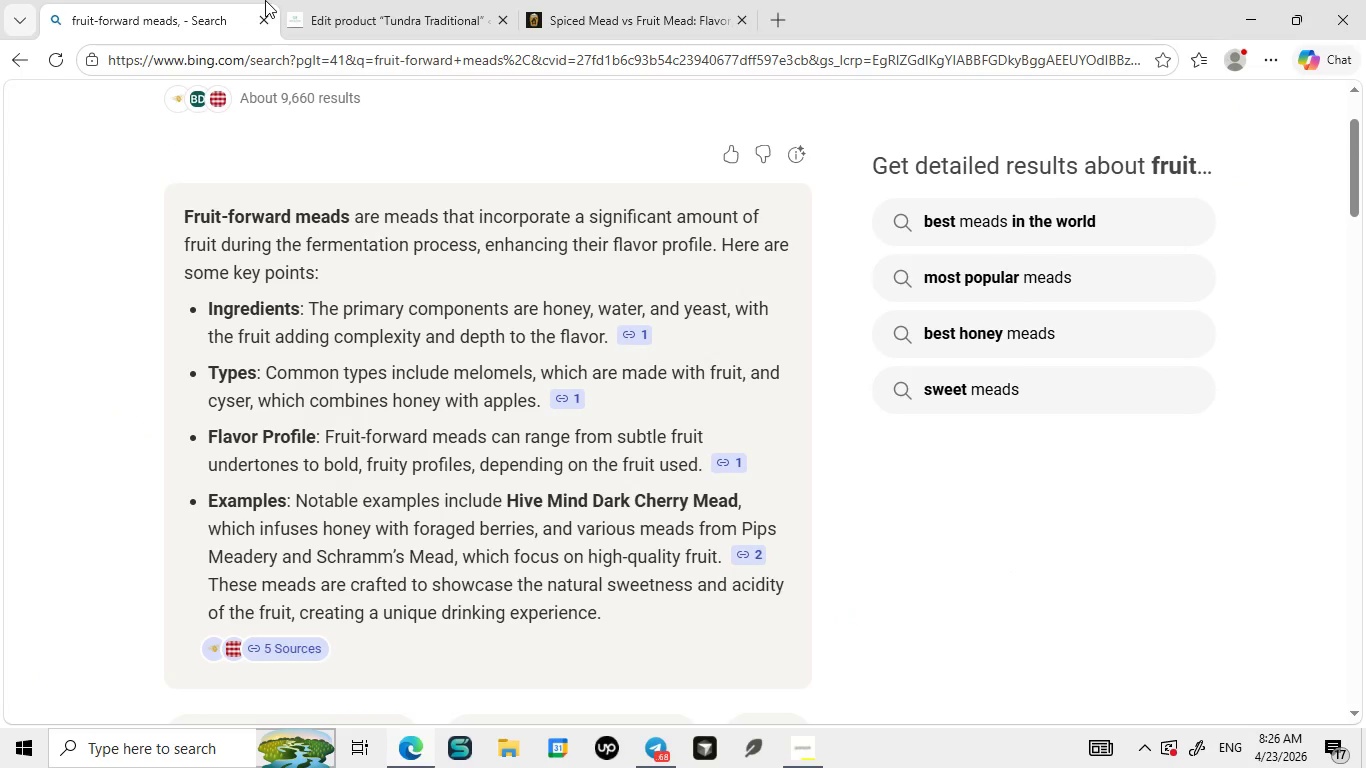 
left_click([265, 0])
 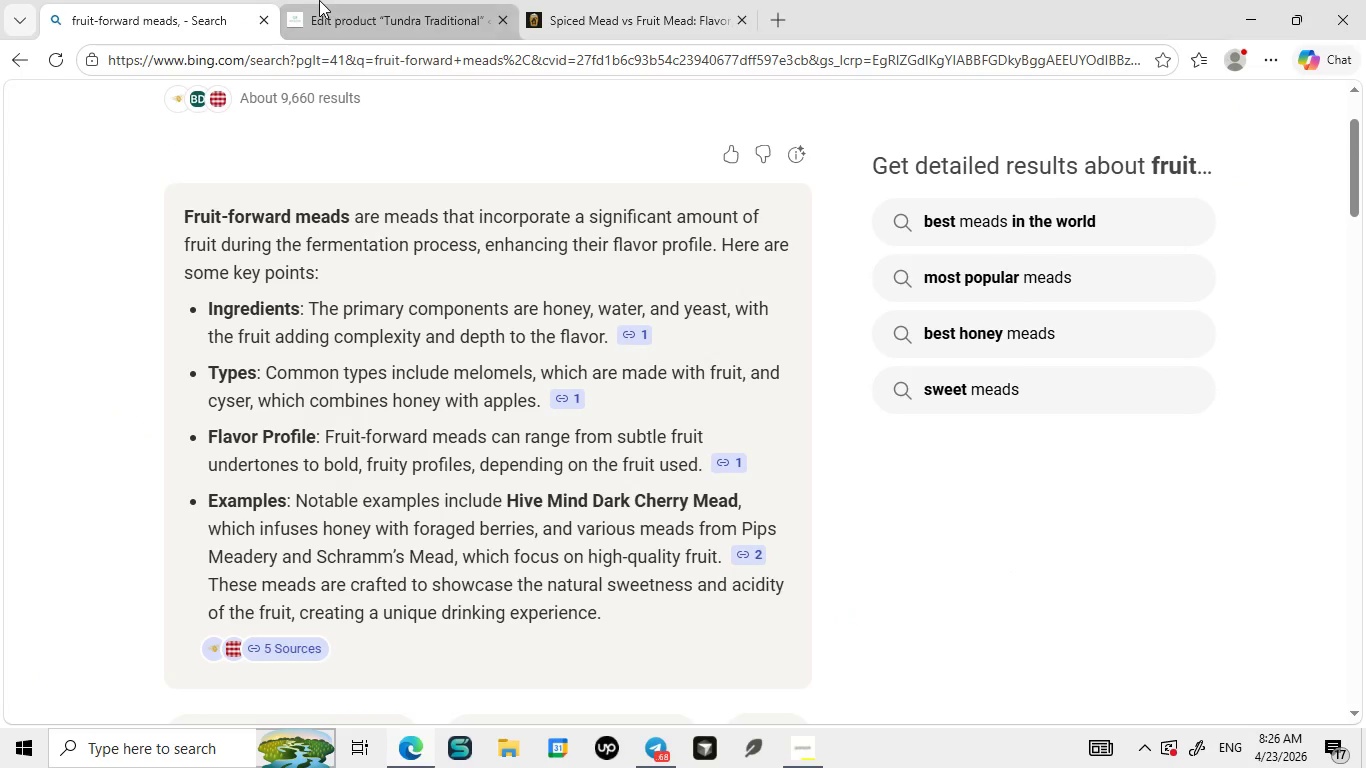 
left_click([319, 0])
 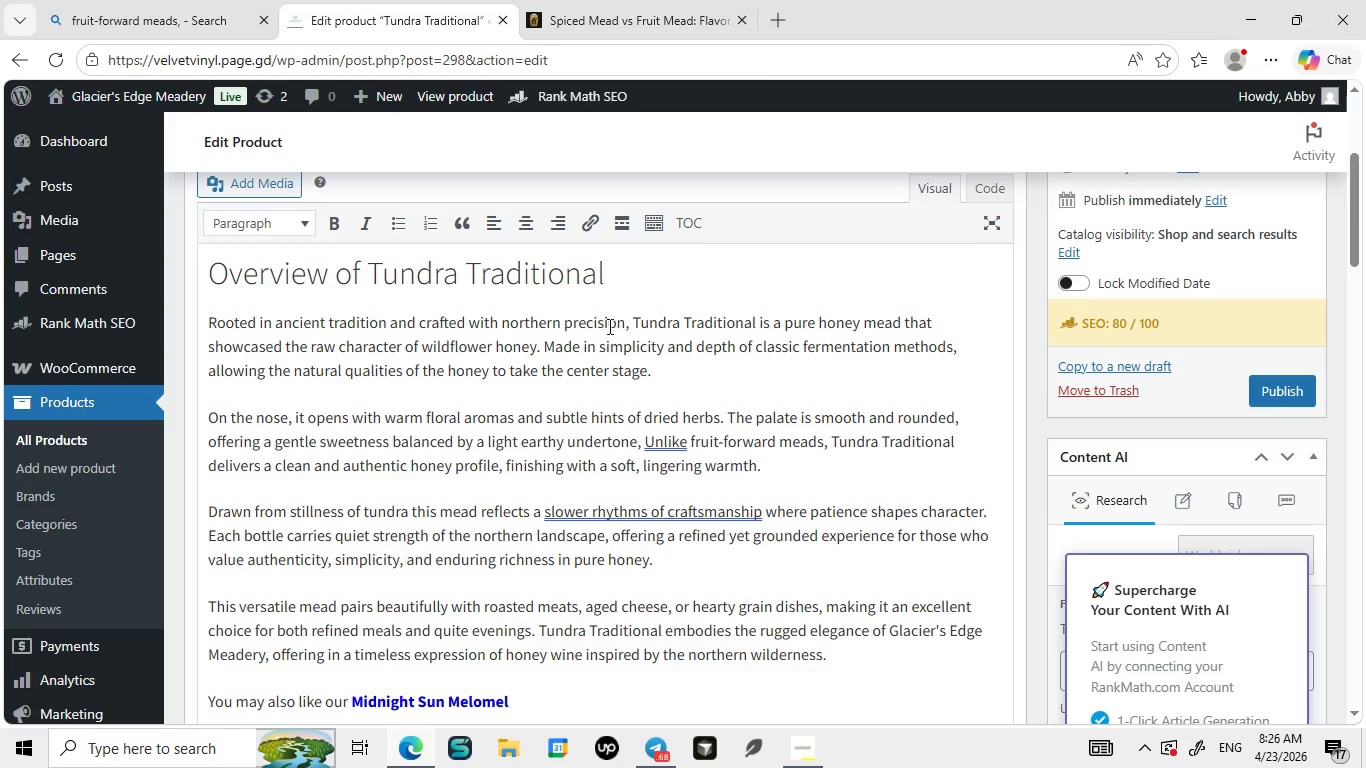 
left_click([591, 374])
 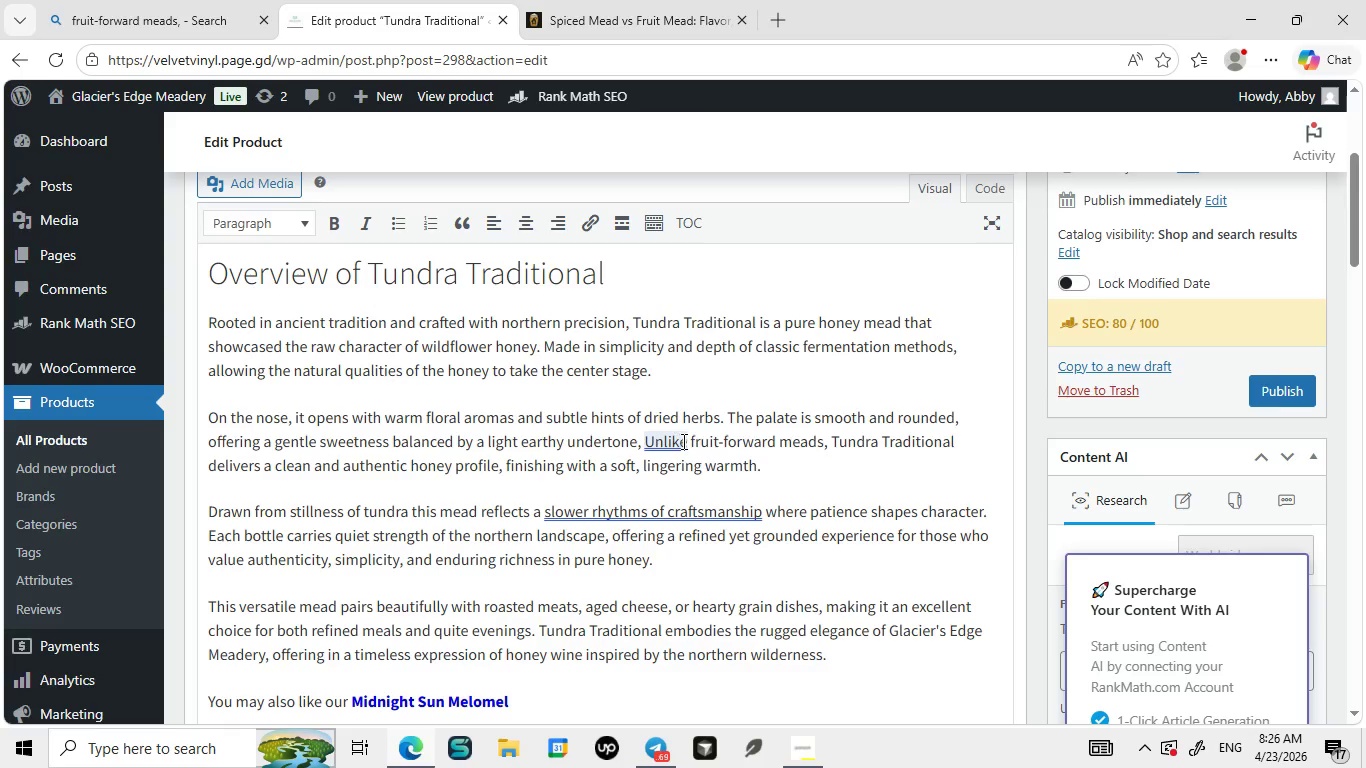 
left_click_drag(start_coordinate=[693, 439], to_coordinate=[819, 436])
 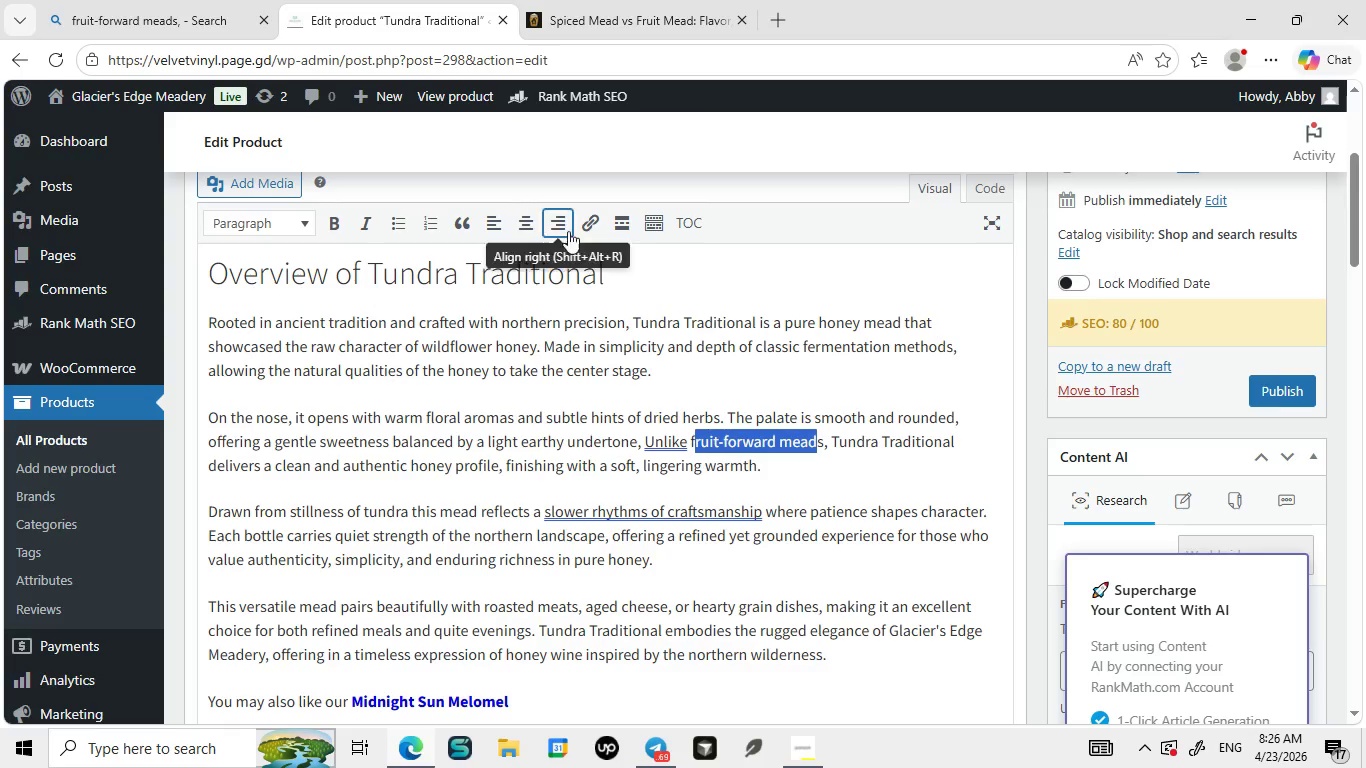 
left_click([585, 219])
 